 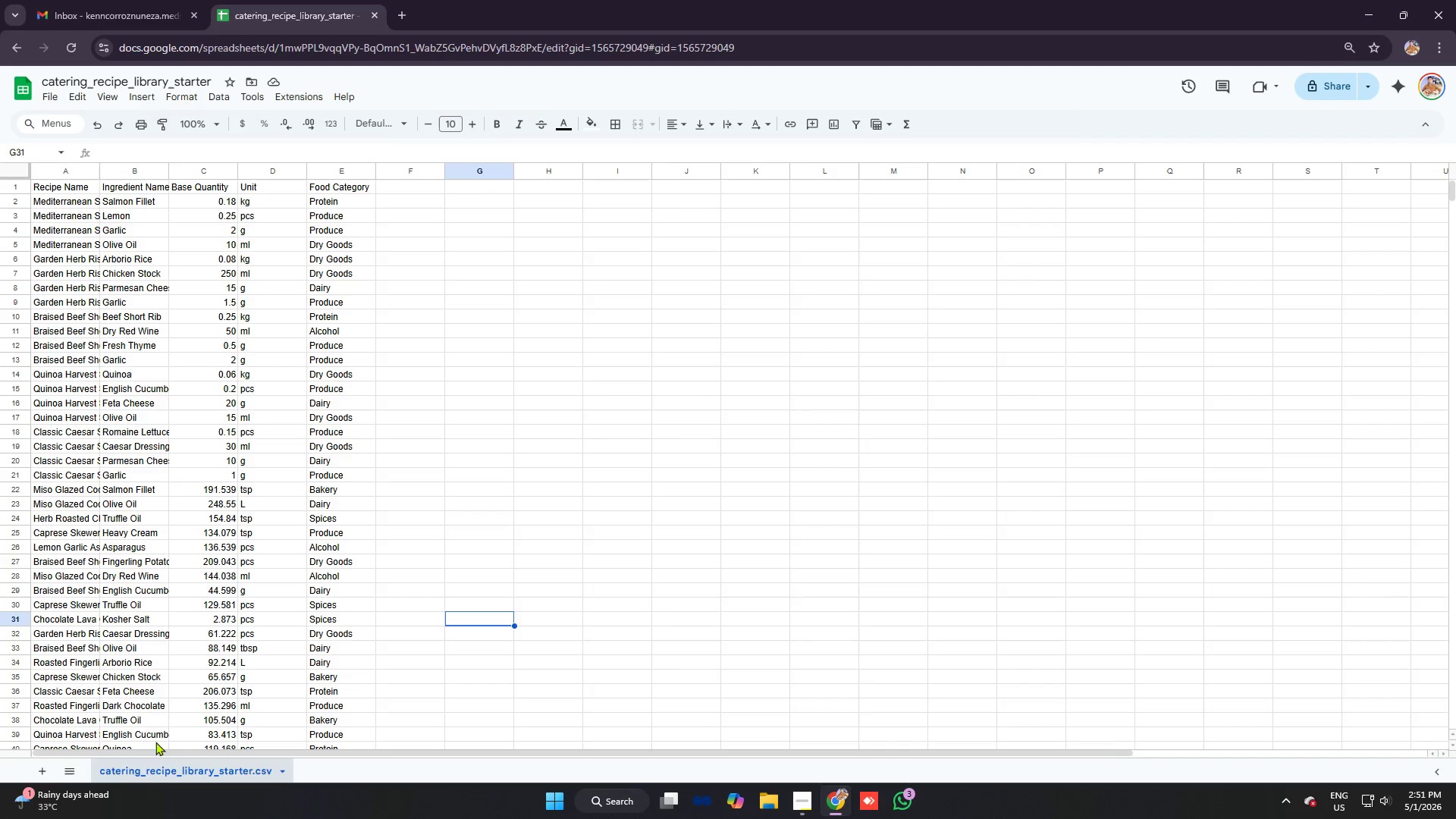 
mouse_move([164, 741])
 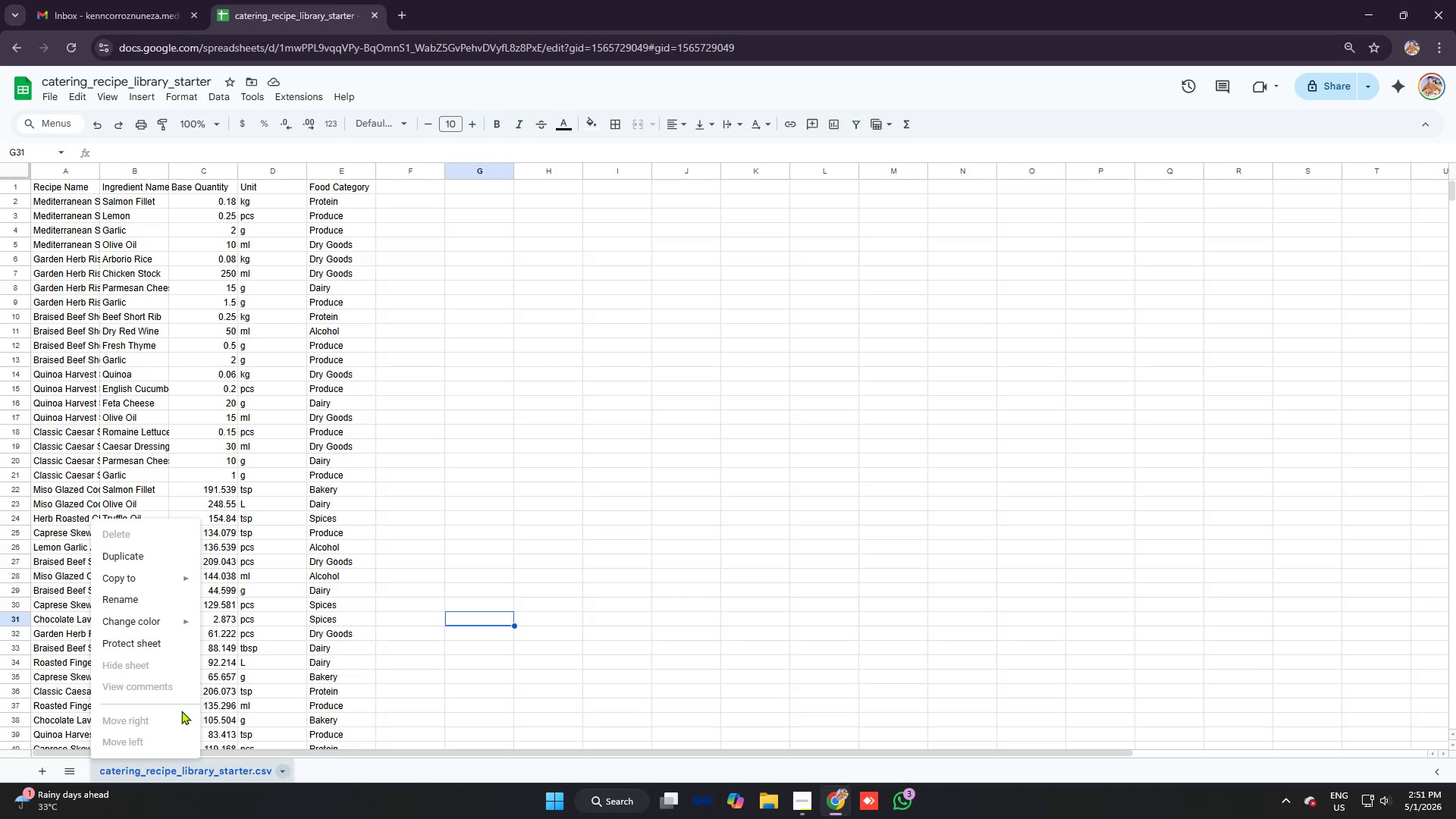 
left_click([155, 595])
 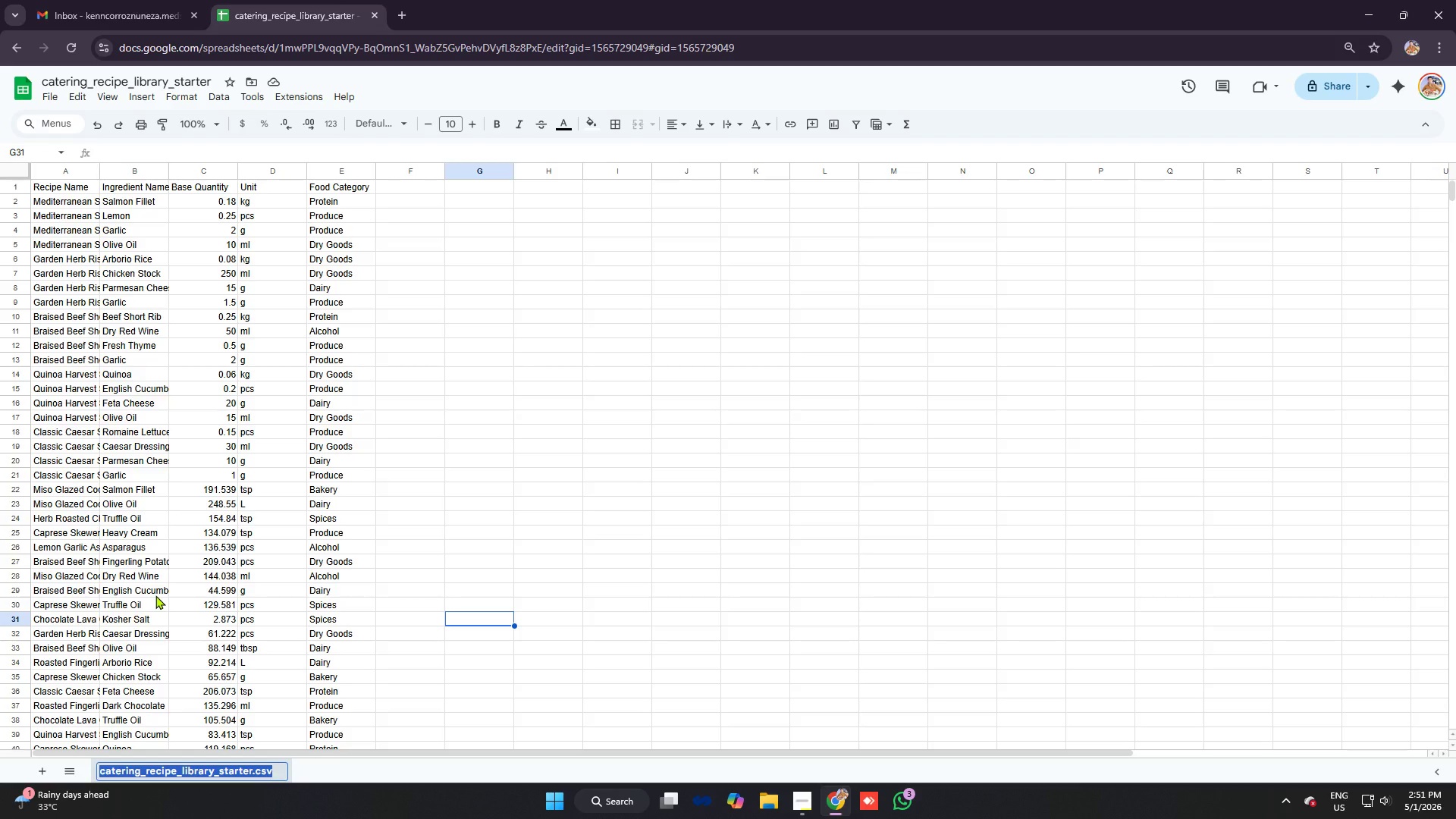 
type(r)
key(Backspace)
type(Raw Data)
 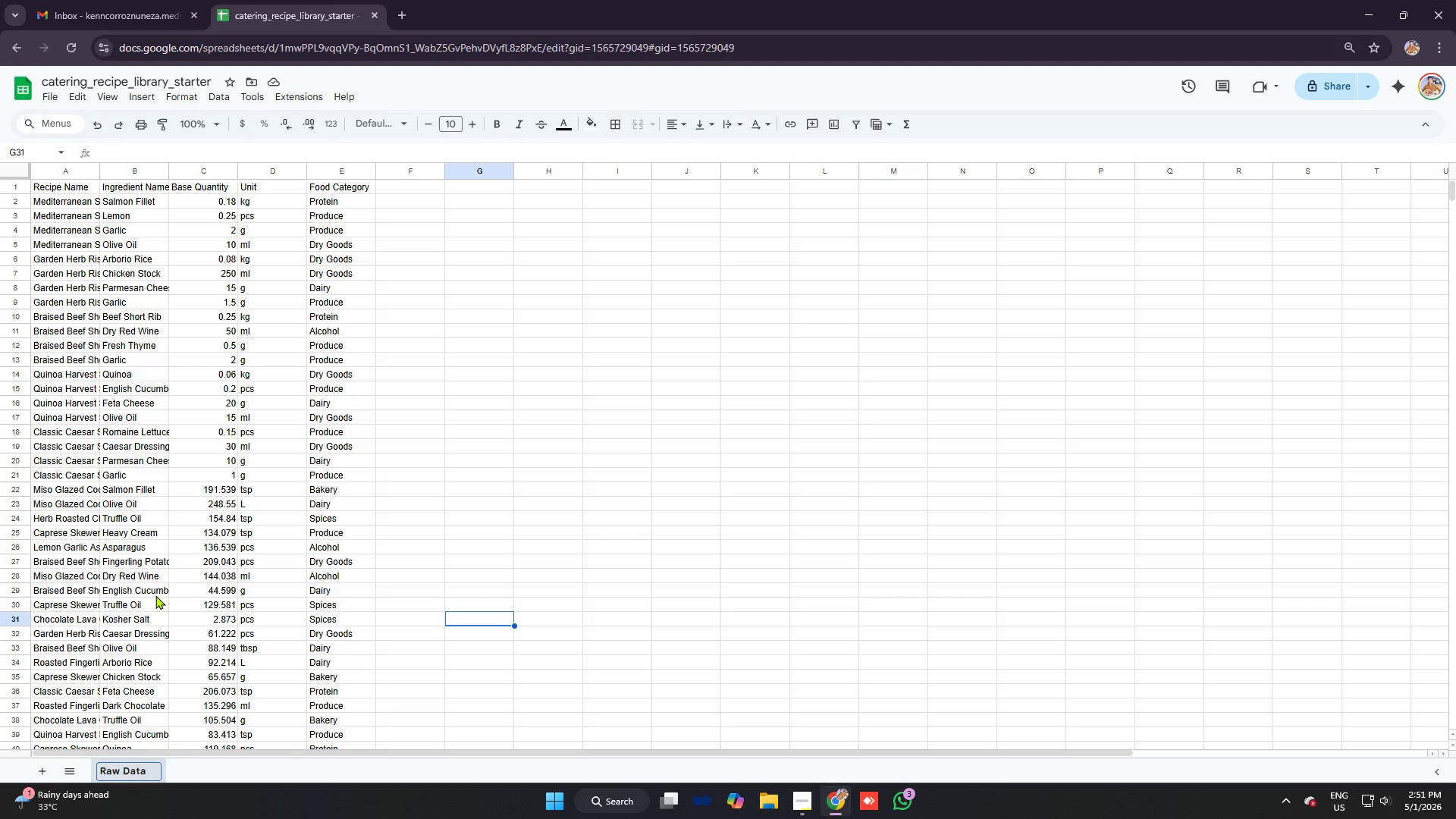 
key(Enter)
 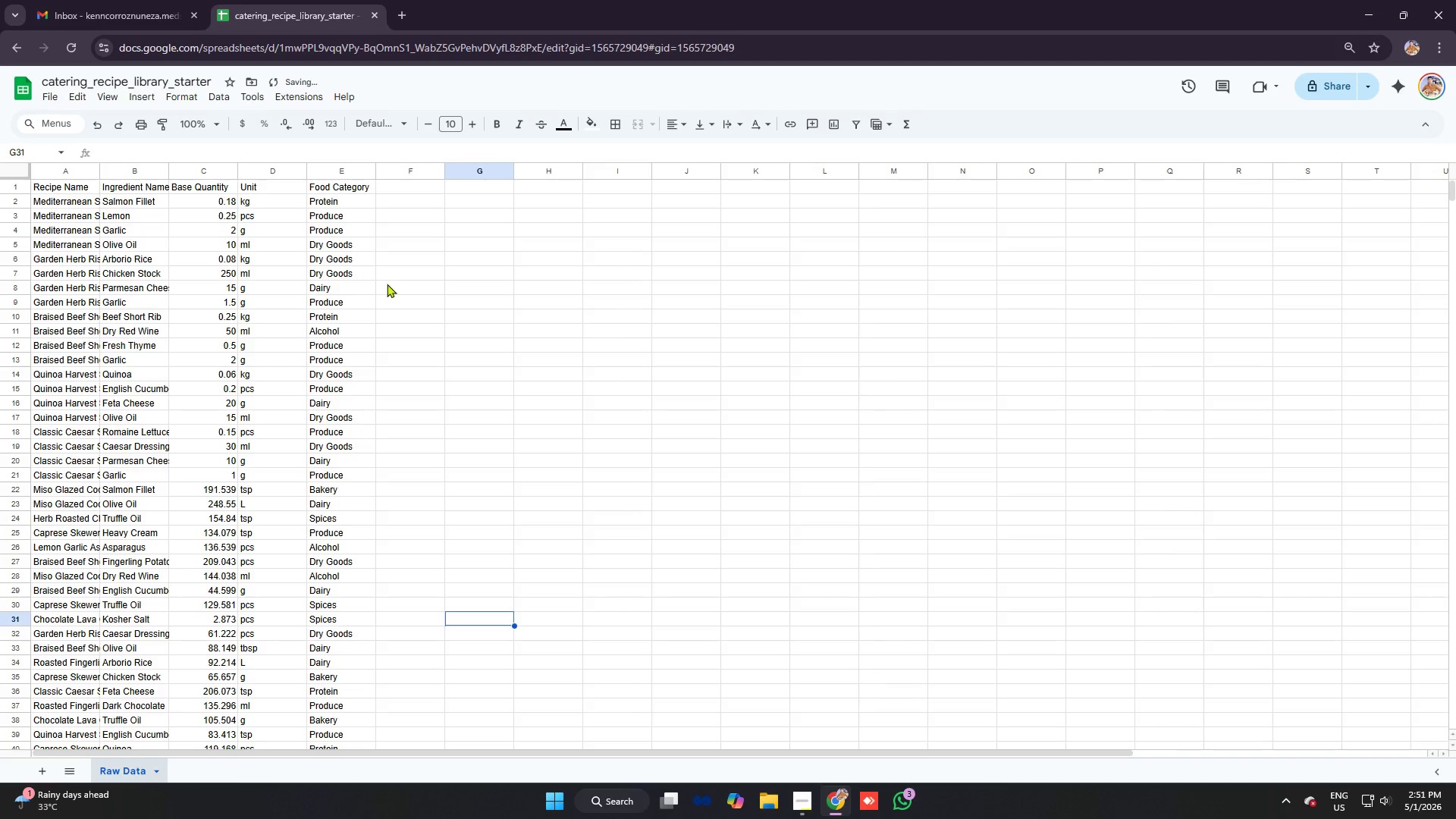 
key(Control+A)
 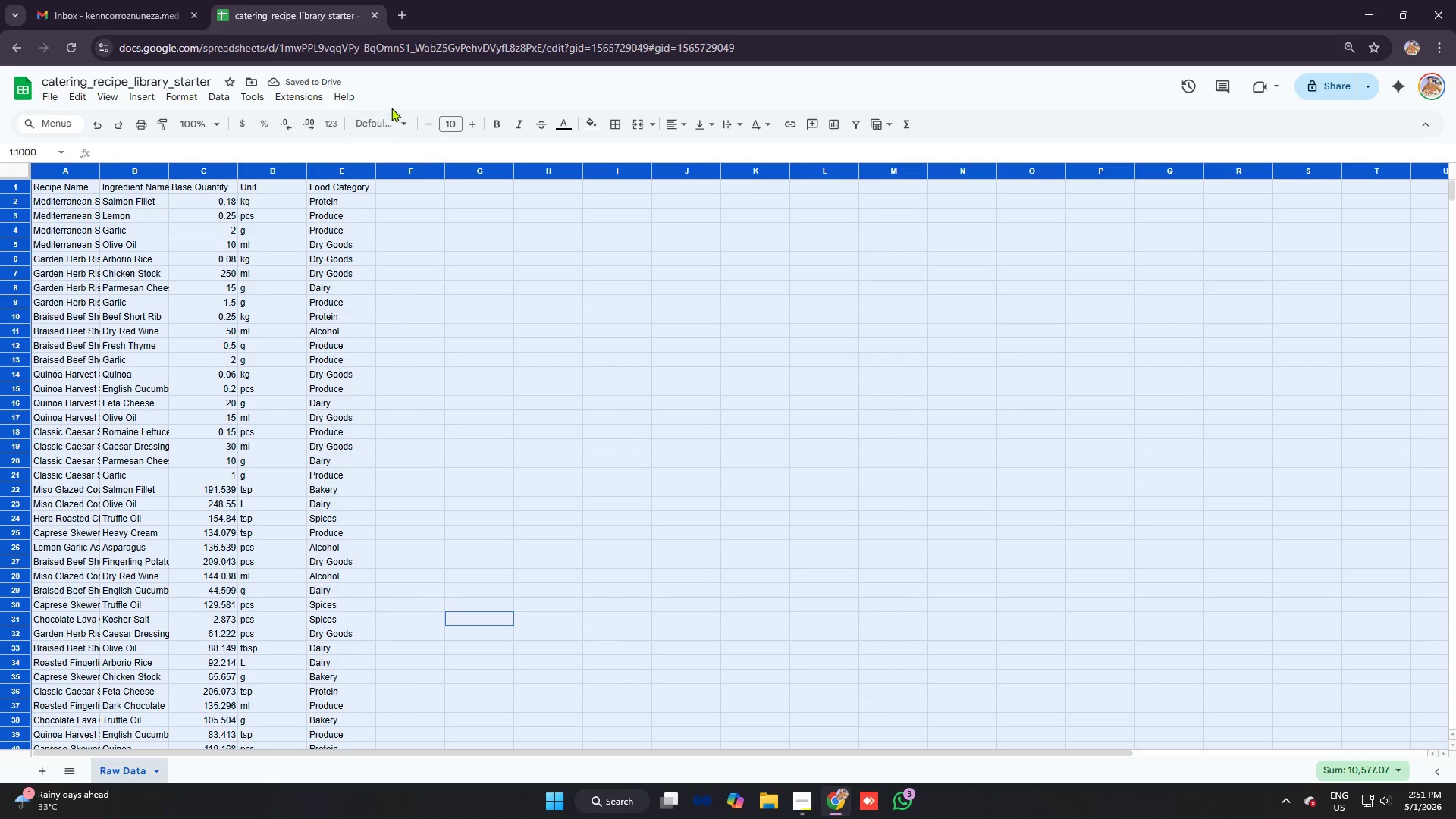 
left_click([394, 122])
 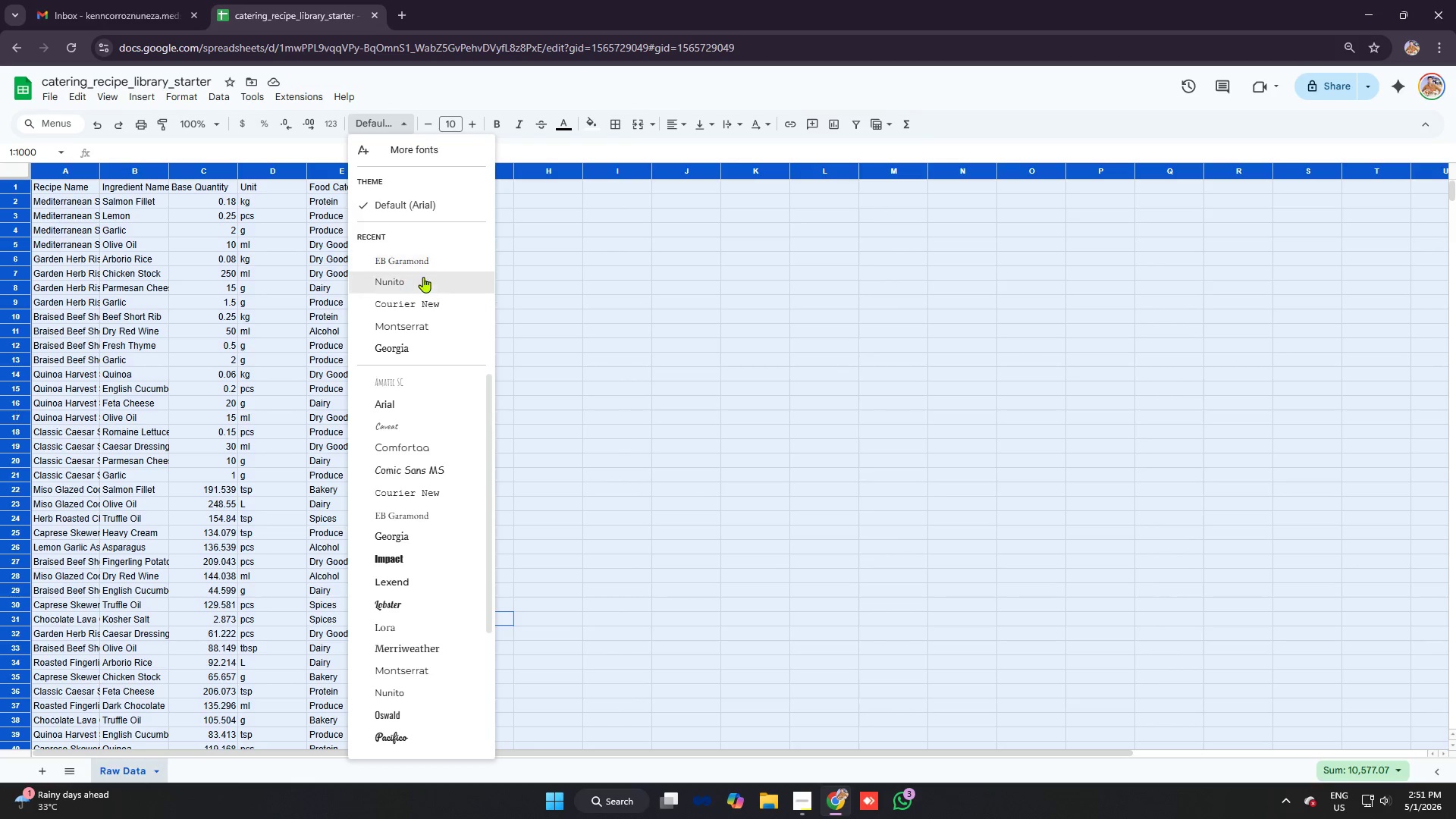 
left_click([422, 278])
 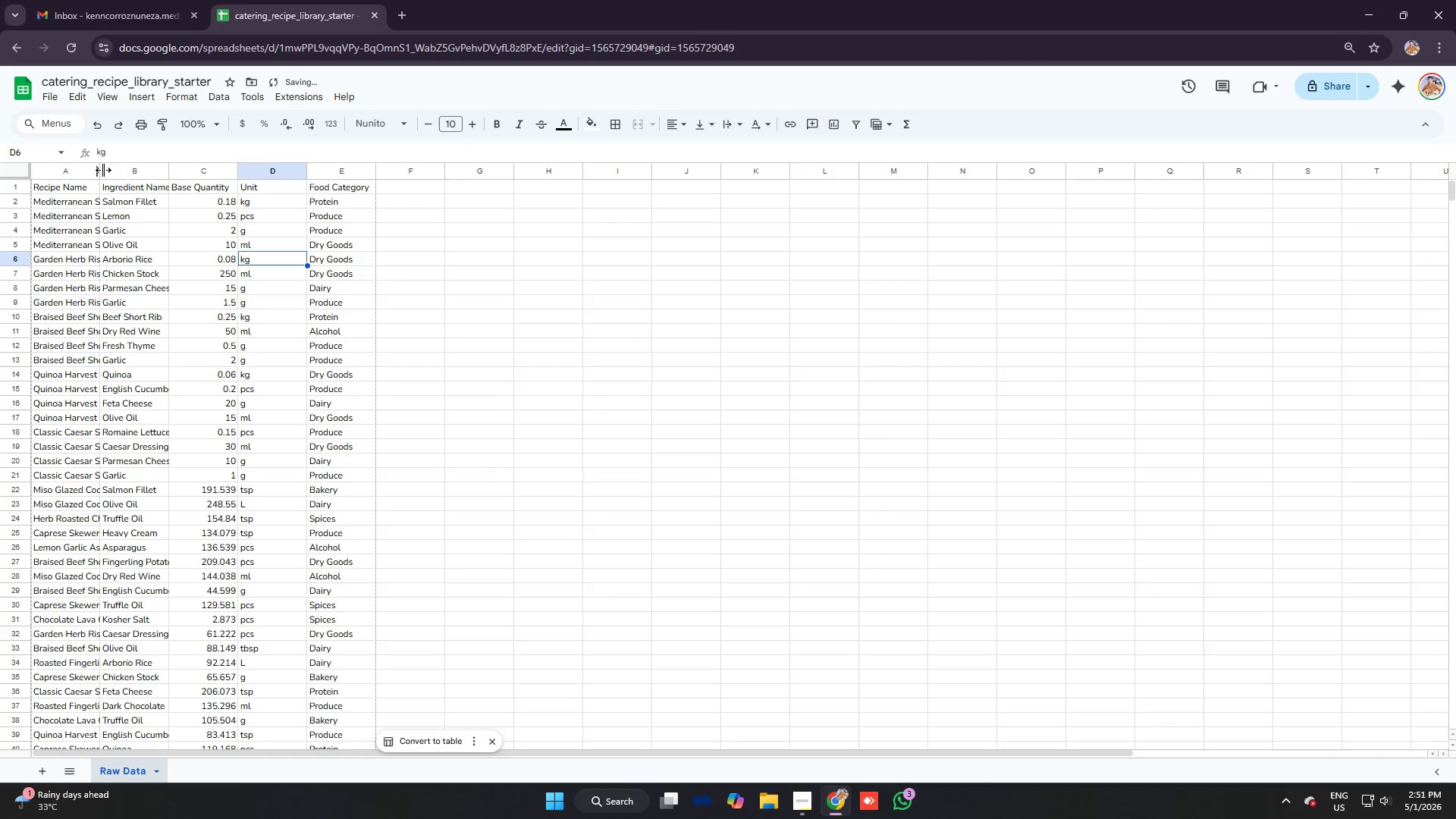 
left_click_drag(start_coordinate=[98, 168], to_coordinate=[117, 168])
 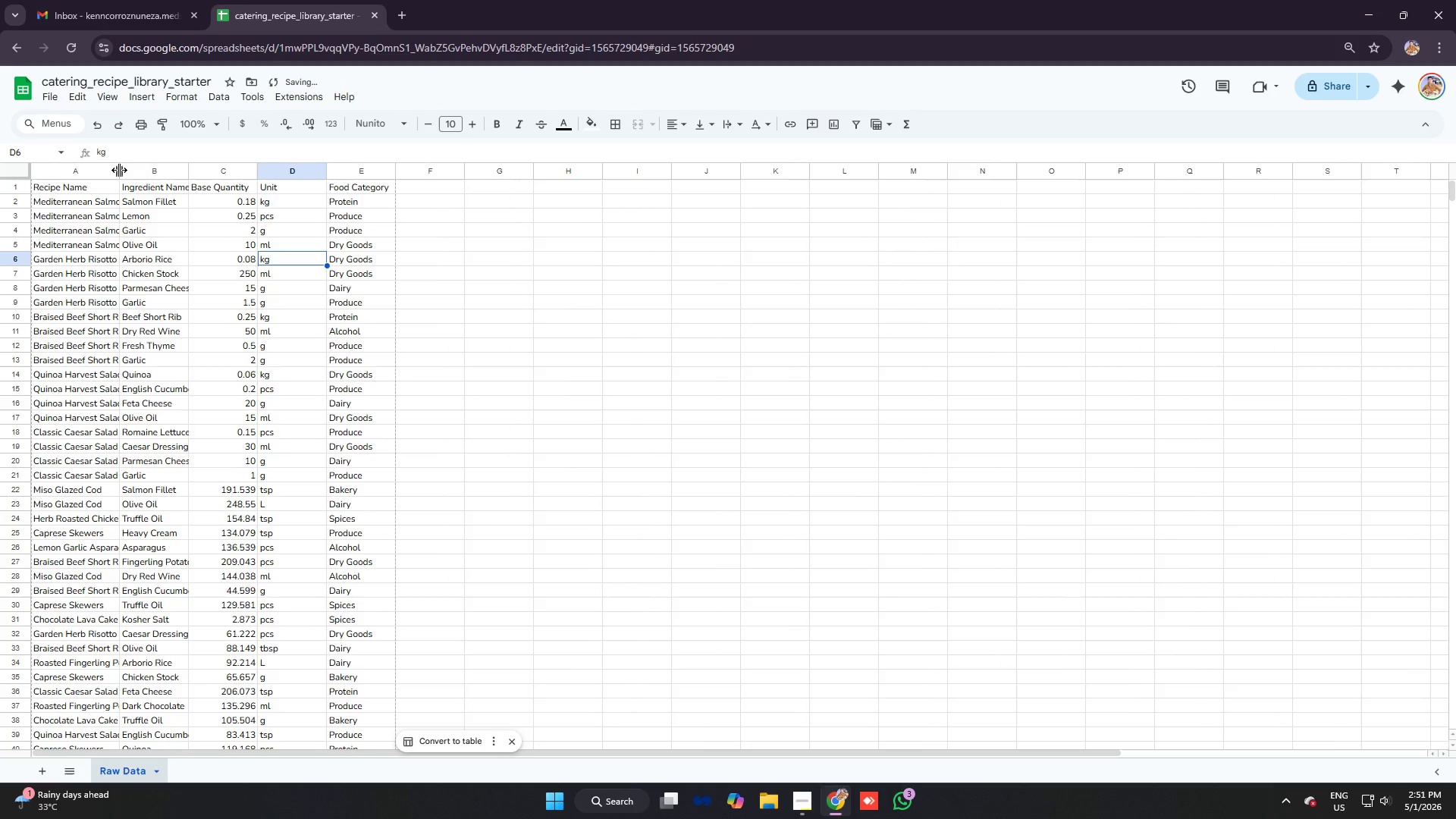 
left_click_drag(start_coordinate=[119, 170], to_coordinate=[150, 172])
 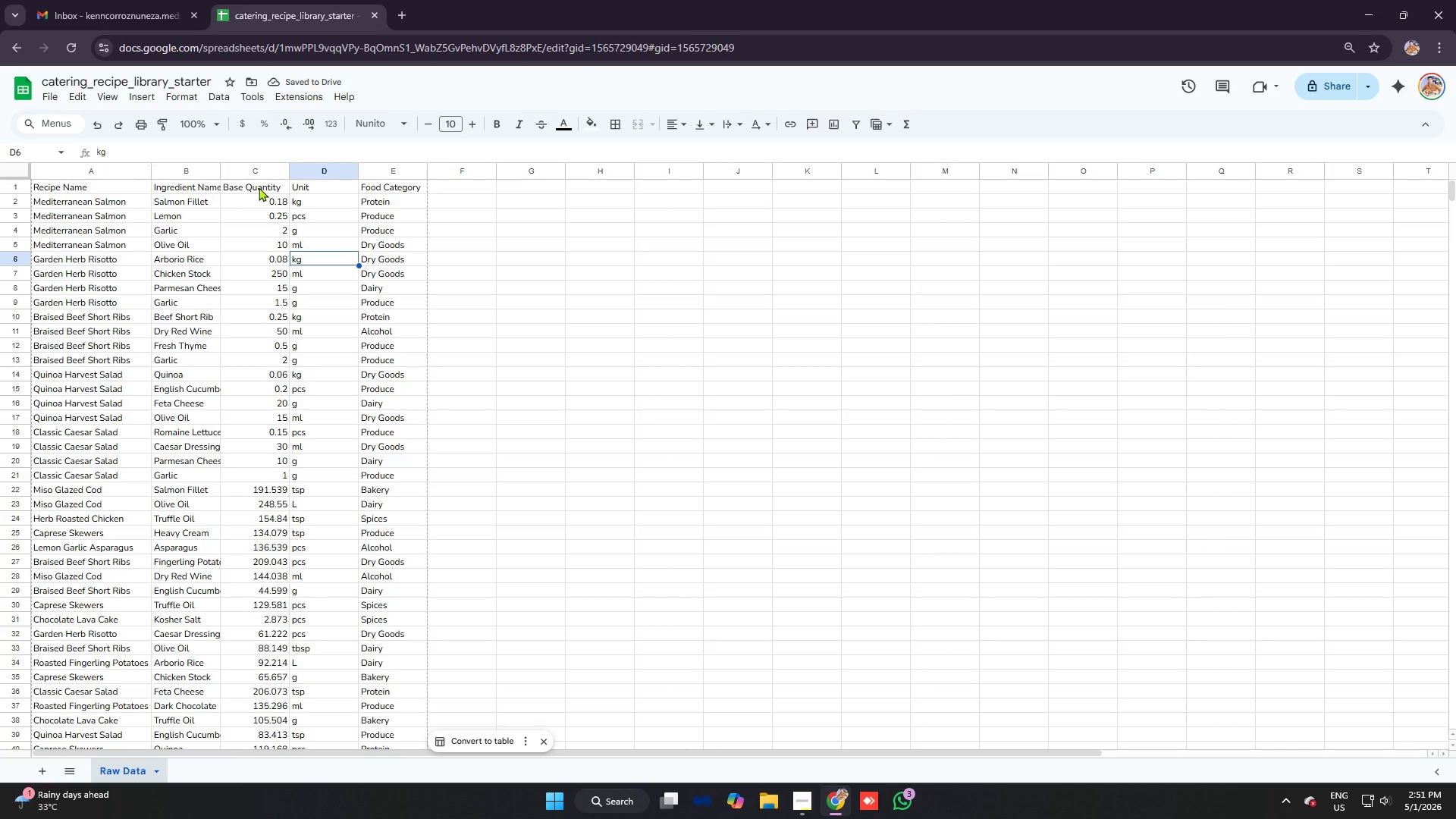 
left_click_drag(start_coordinate=[221, 168], to_coordinate=[256, 170])
 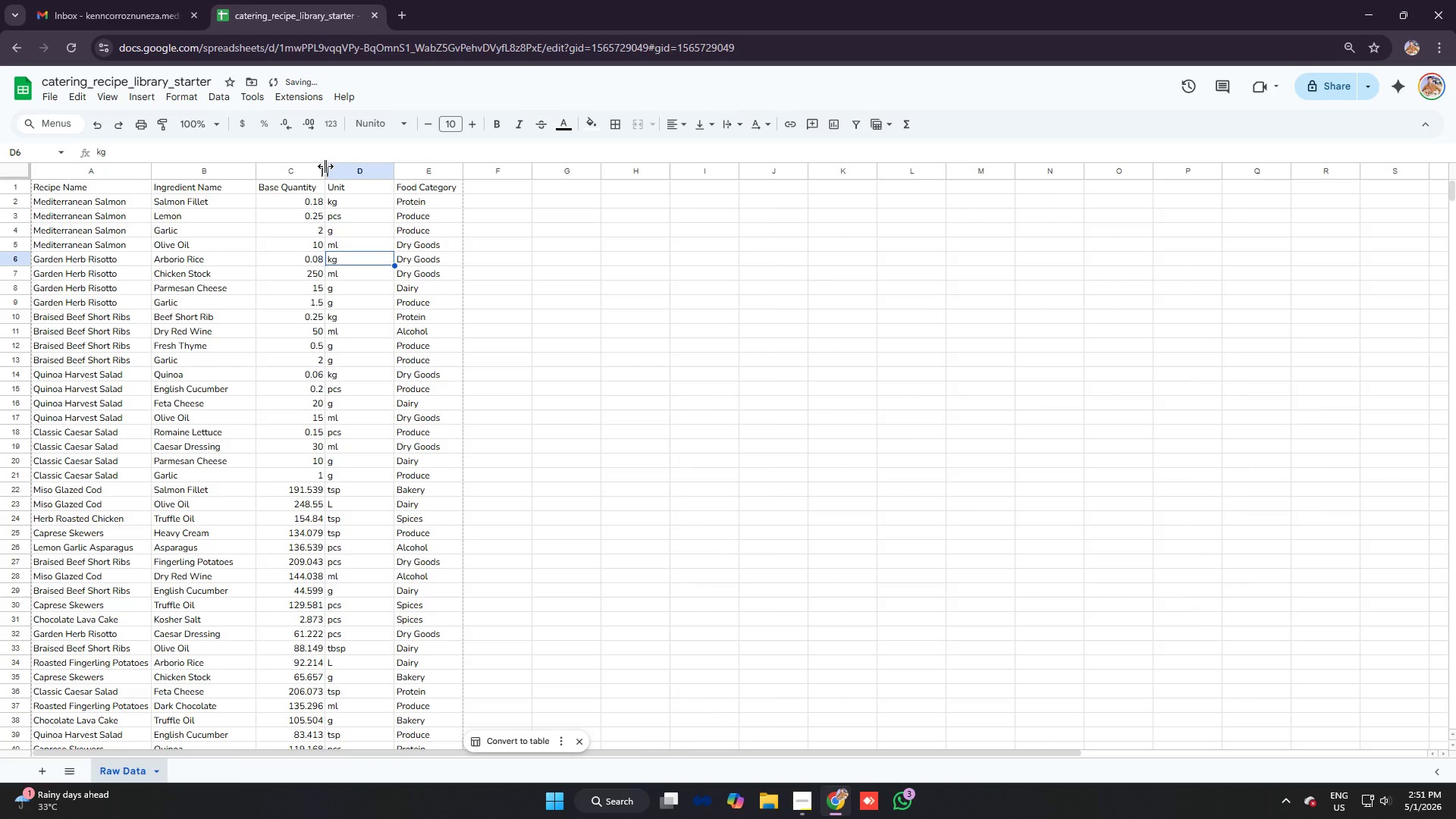 
left_click_drag(start_coordinate=[331, 165], to_coordinate=[350, 165])
 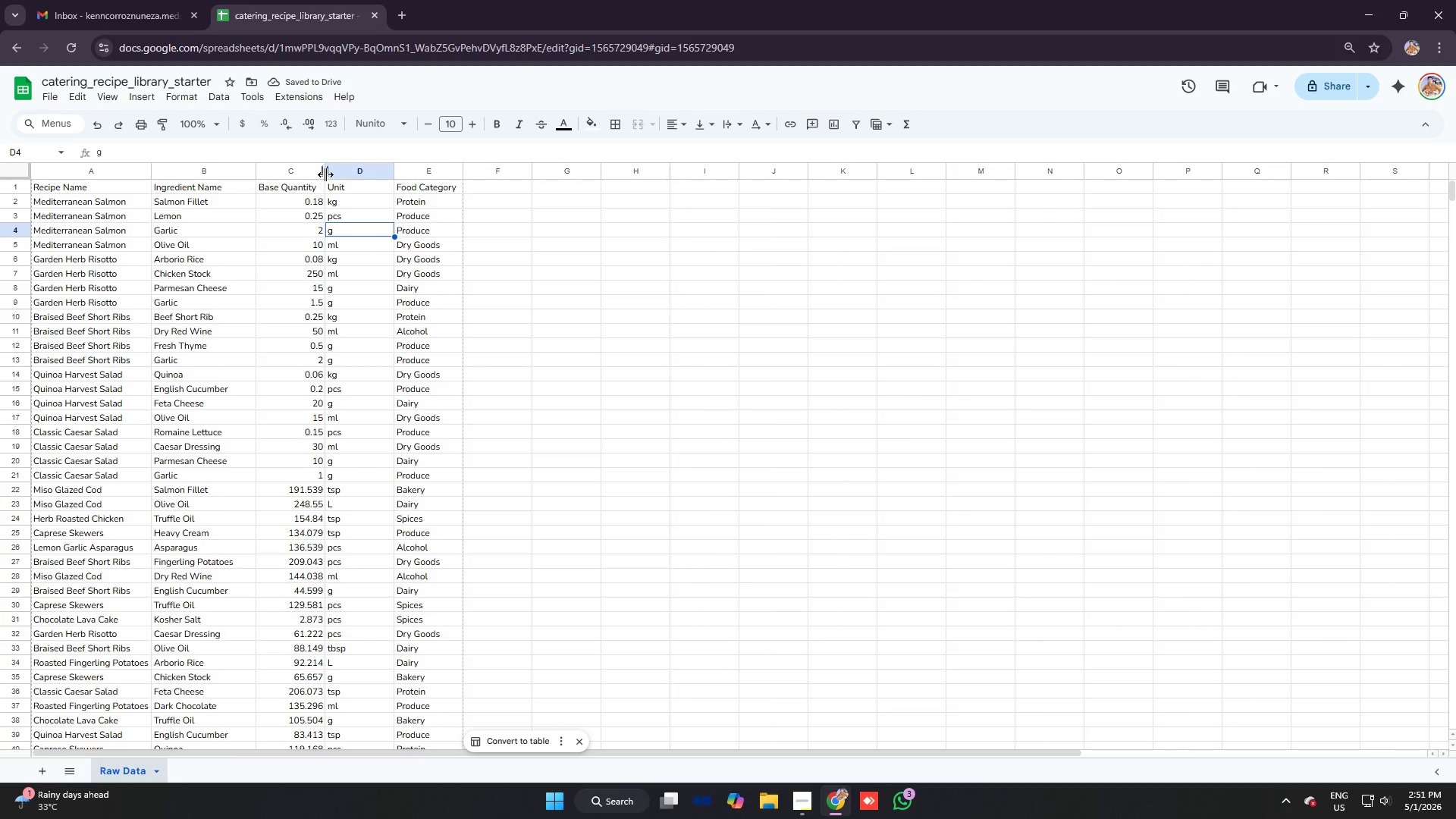 
left_click_drag(start_coordinate=[325, 174], to_coordinate=[347, 174])
 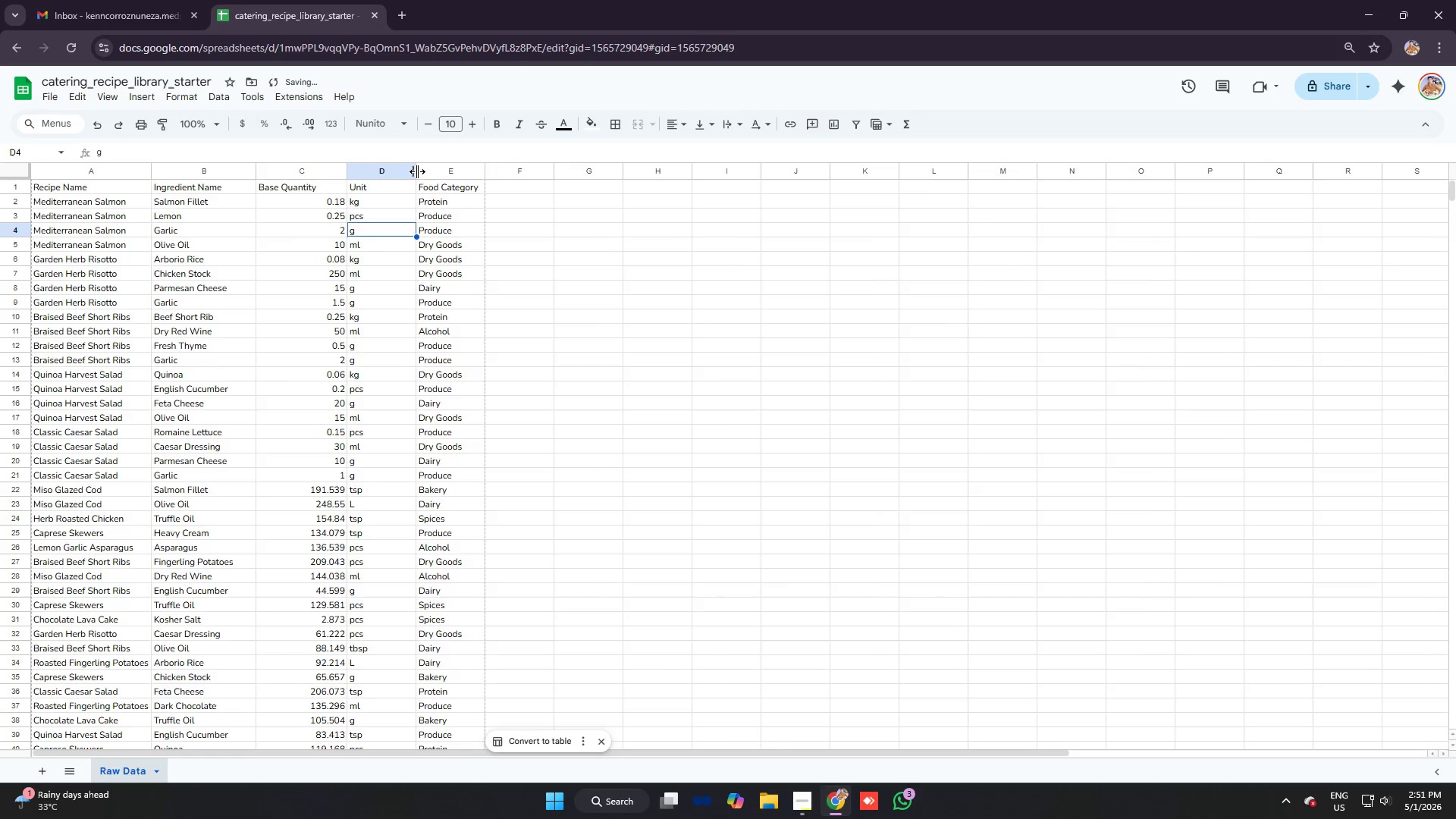 
left_click_drag(start_coordinate=[418, 171], to_coordinate=[440, 171])
 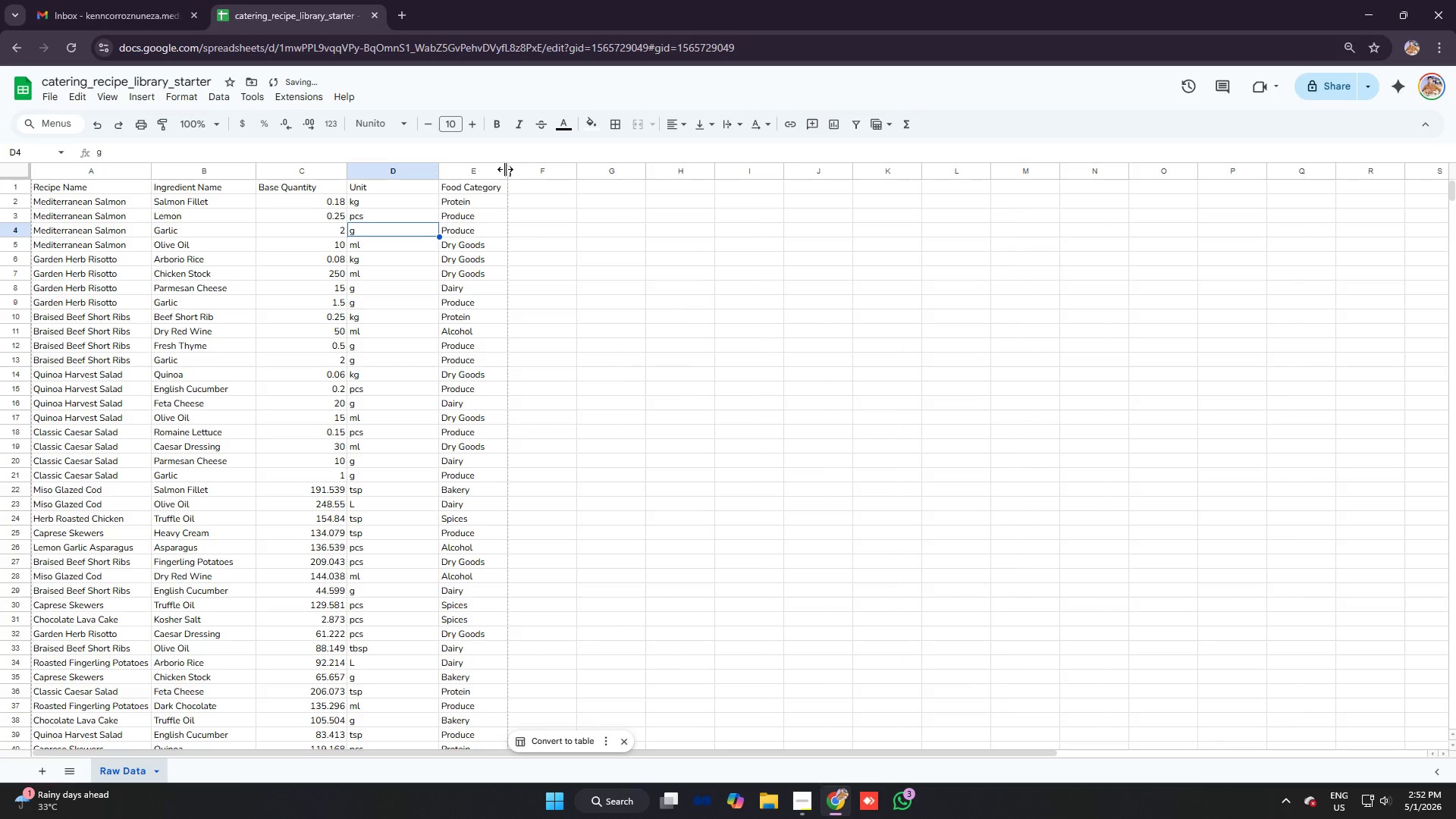 
left_click_drag(start_coordinate=[507, 167], to_coordinate=[536, 167])
 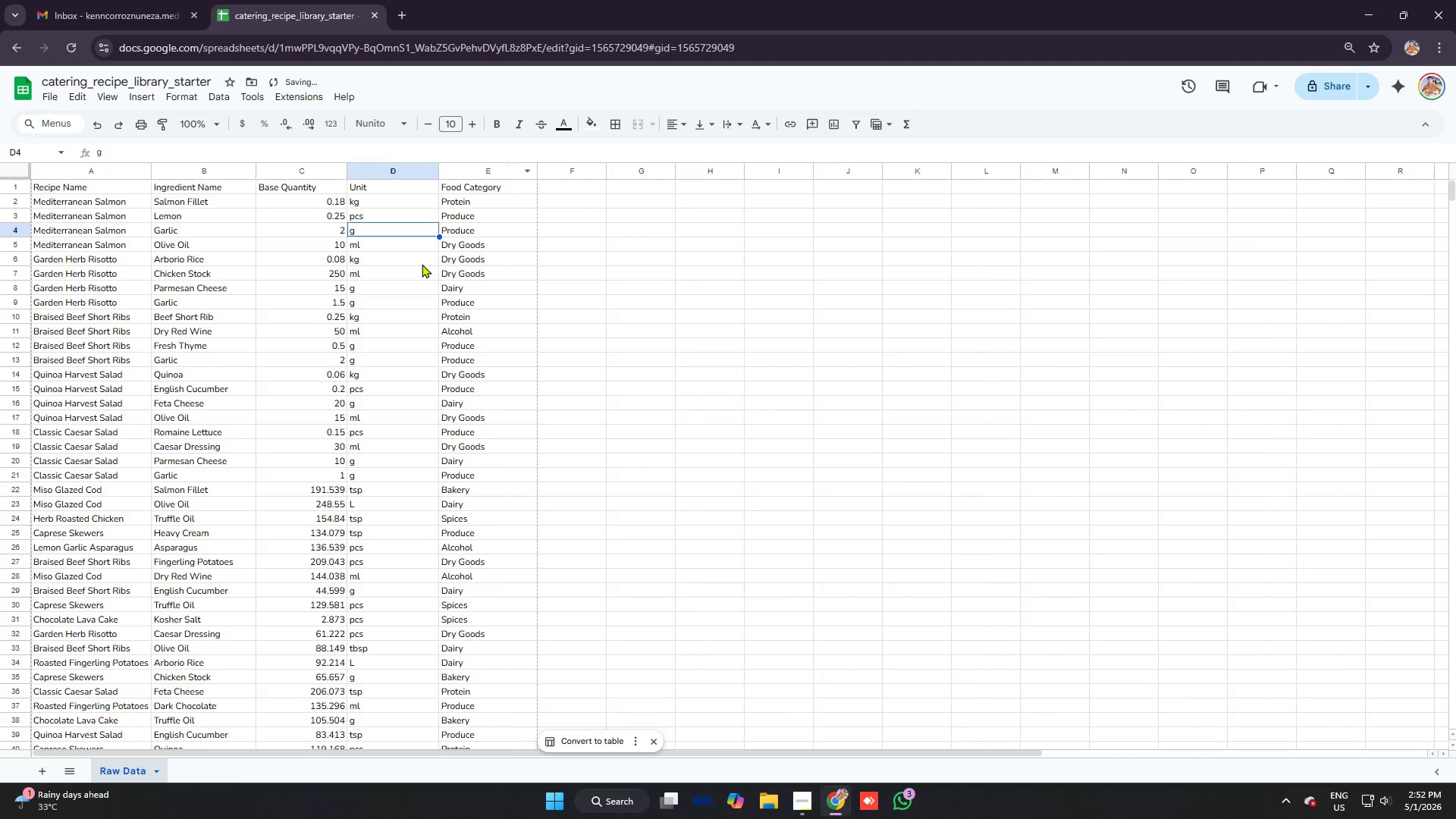 
key(Control+A)
 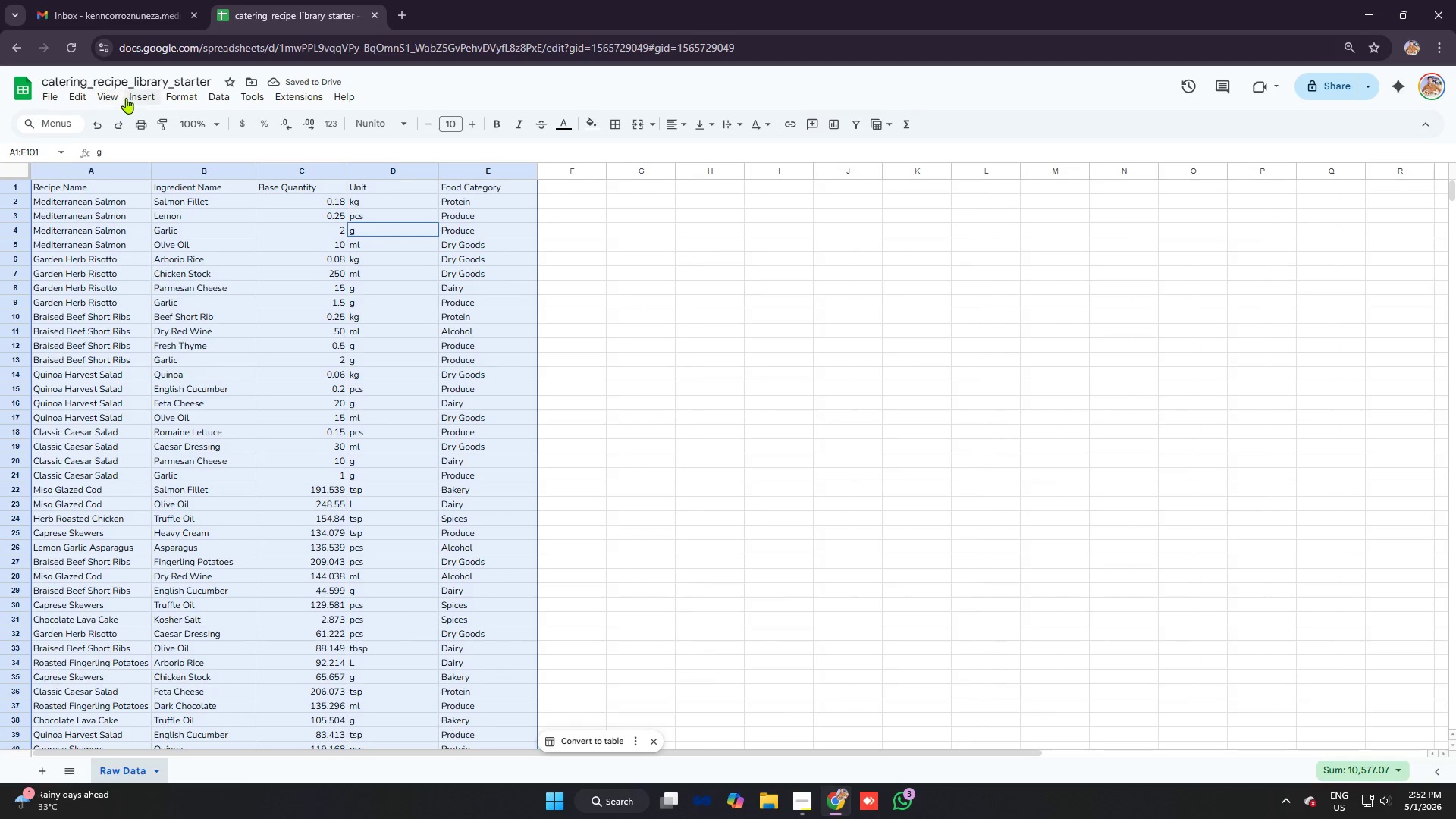 
left_click([139, 95])
 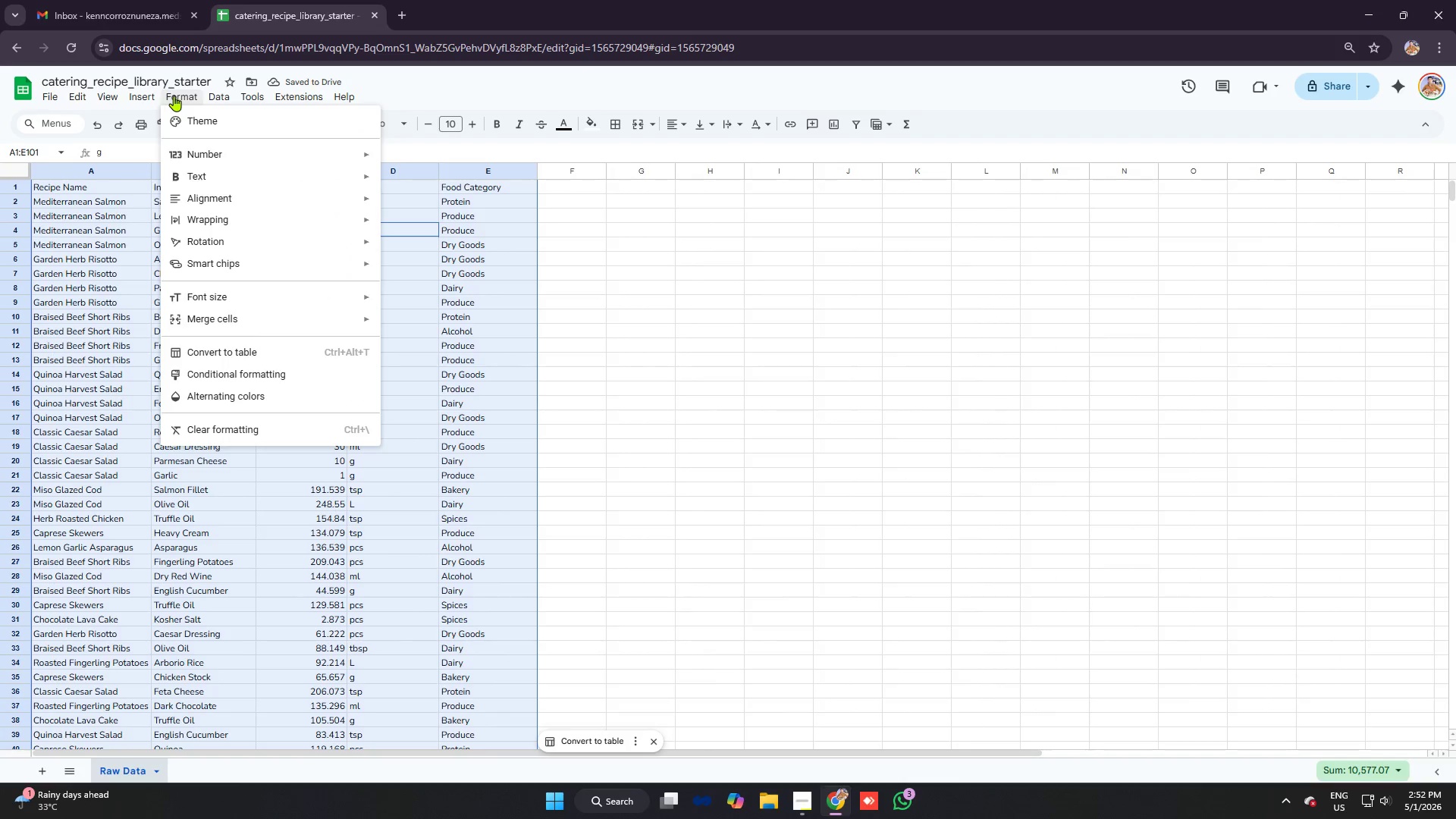 
left_click([175, 96])
 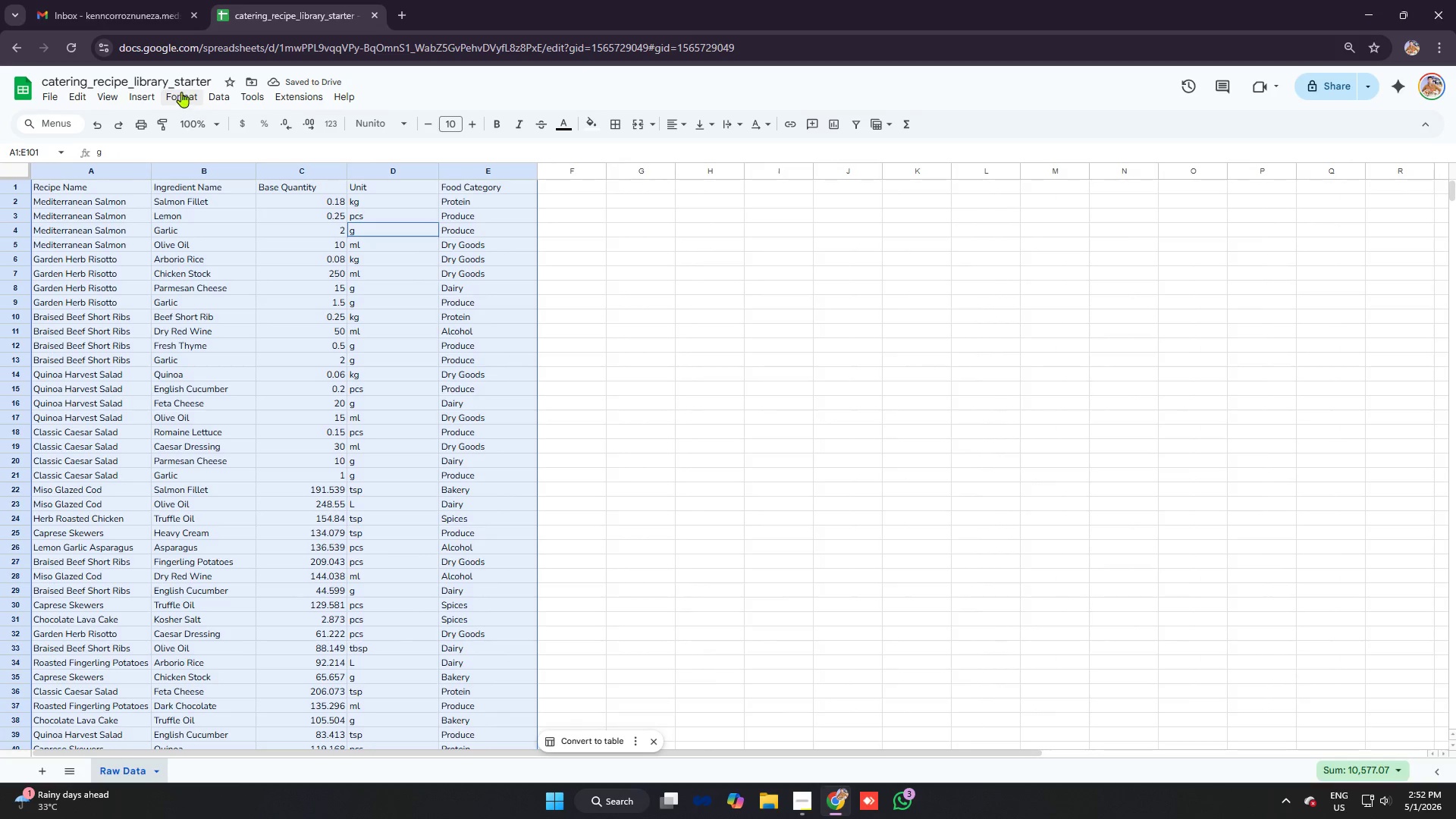 
left_click([181, 92])
 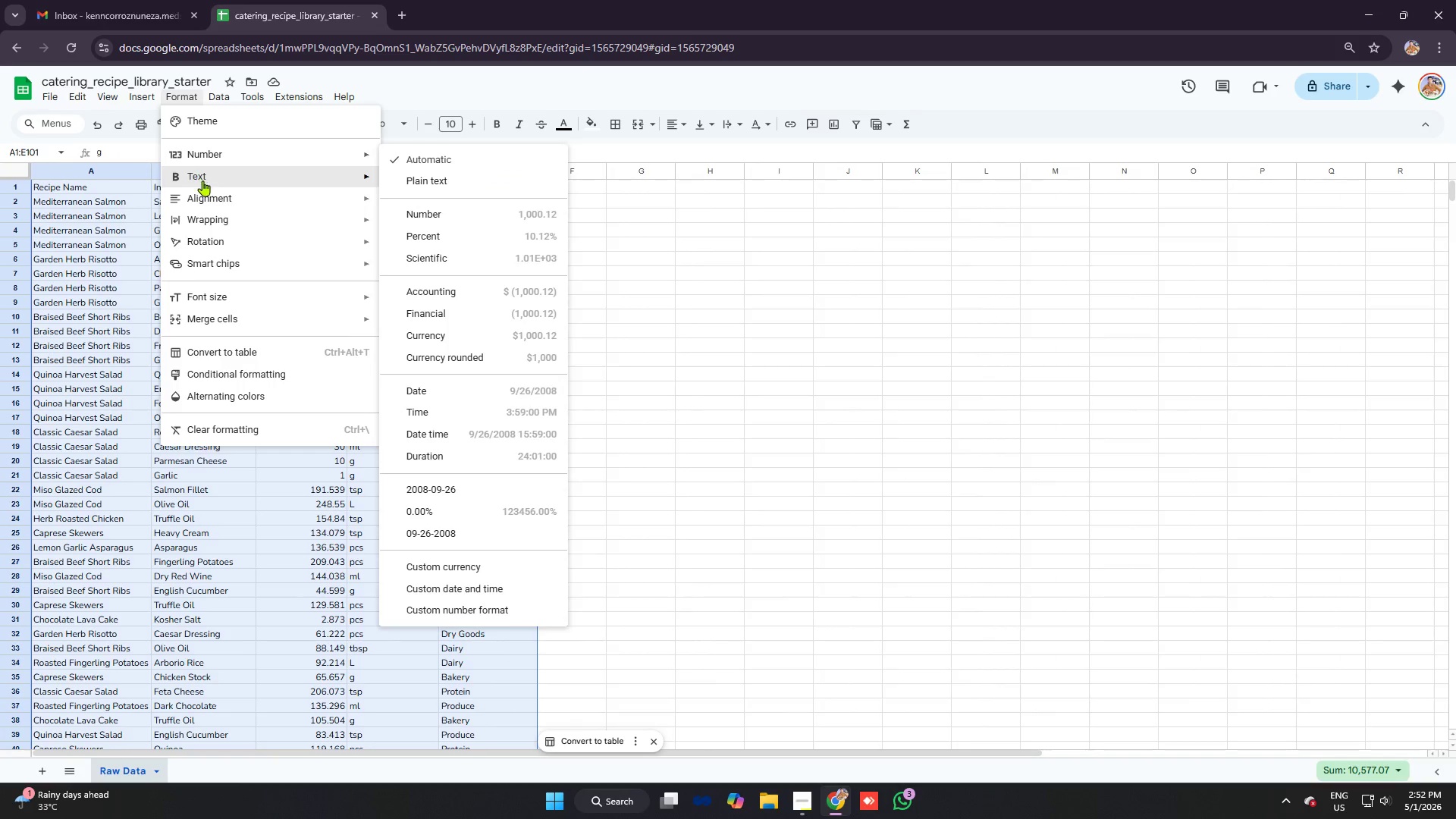 
left_click([212, 190])
 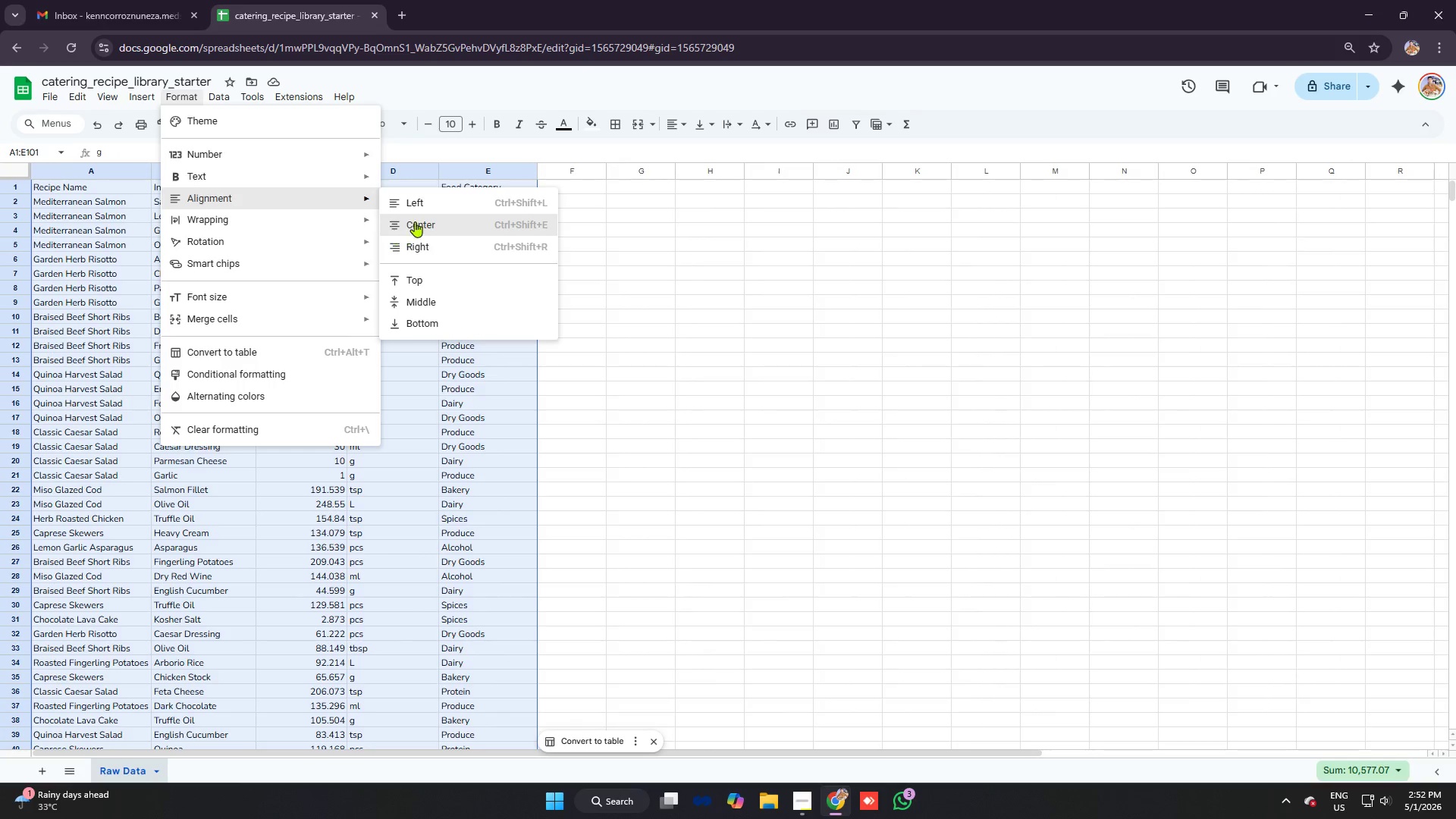 
left_click([428, 200])
 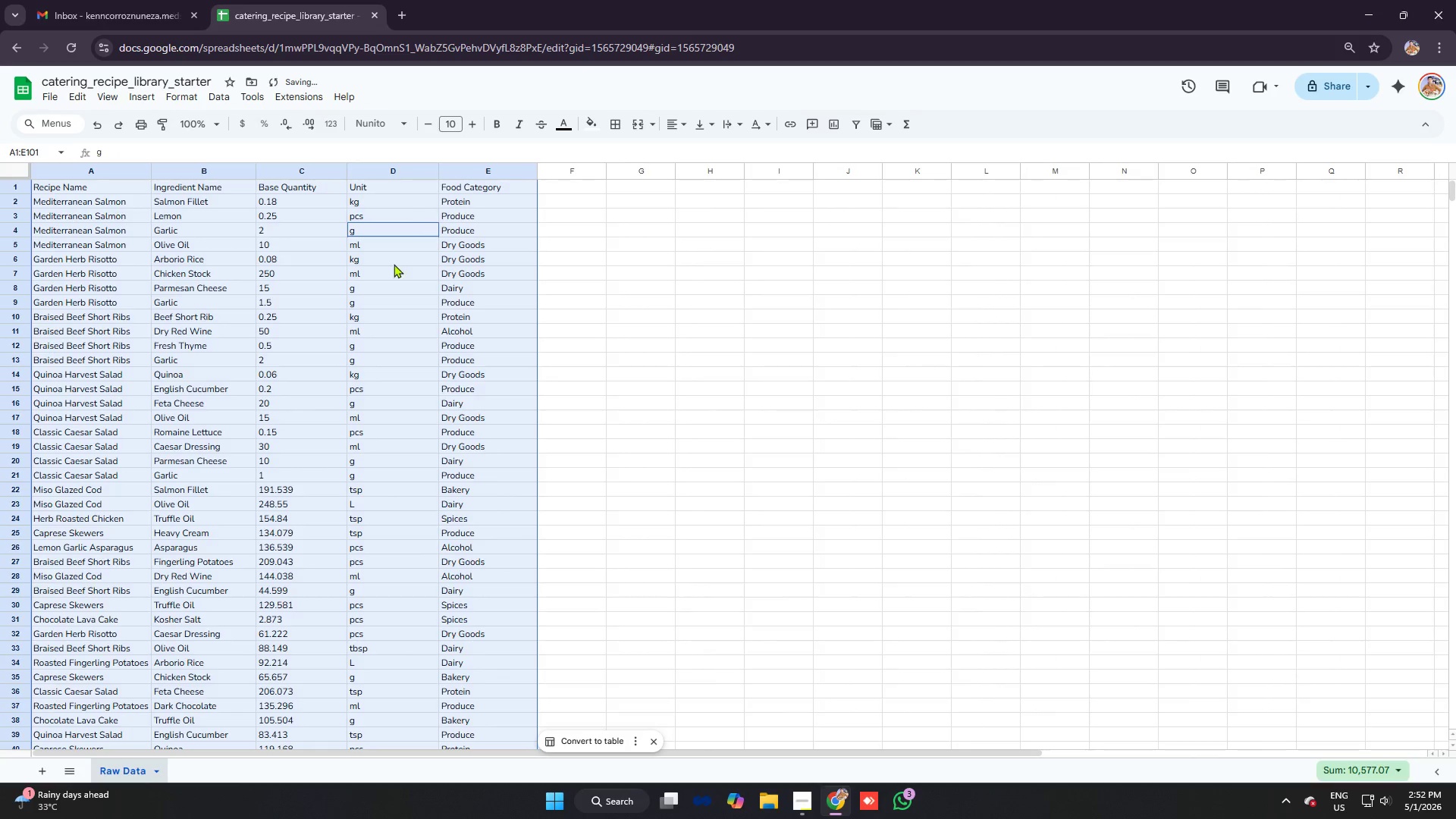 
left_click([381, 277])
 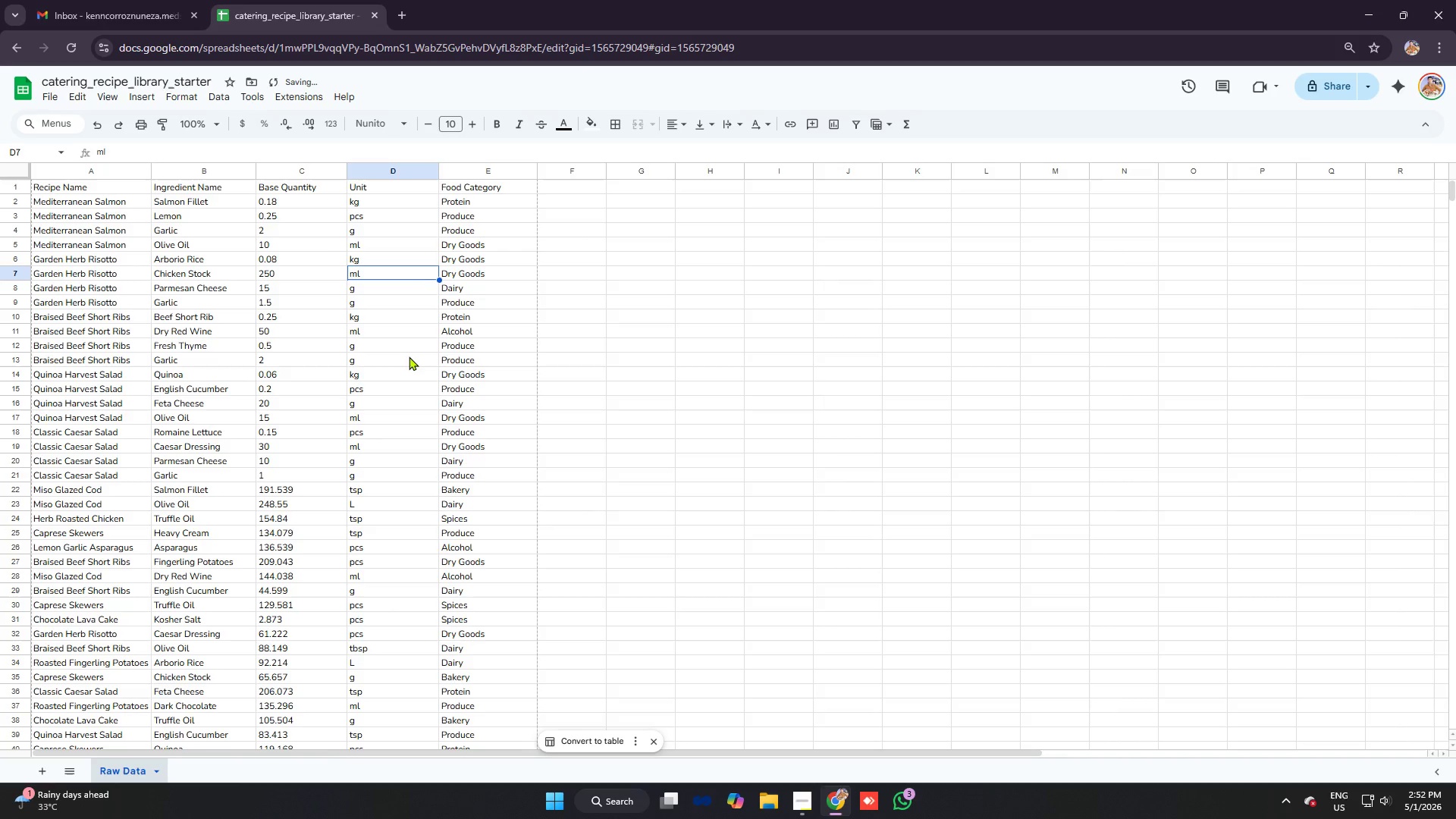 
left_click([311, 238])
 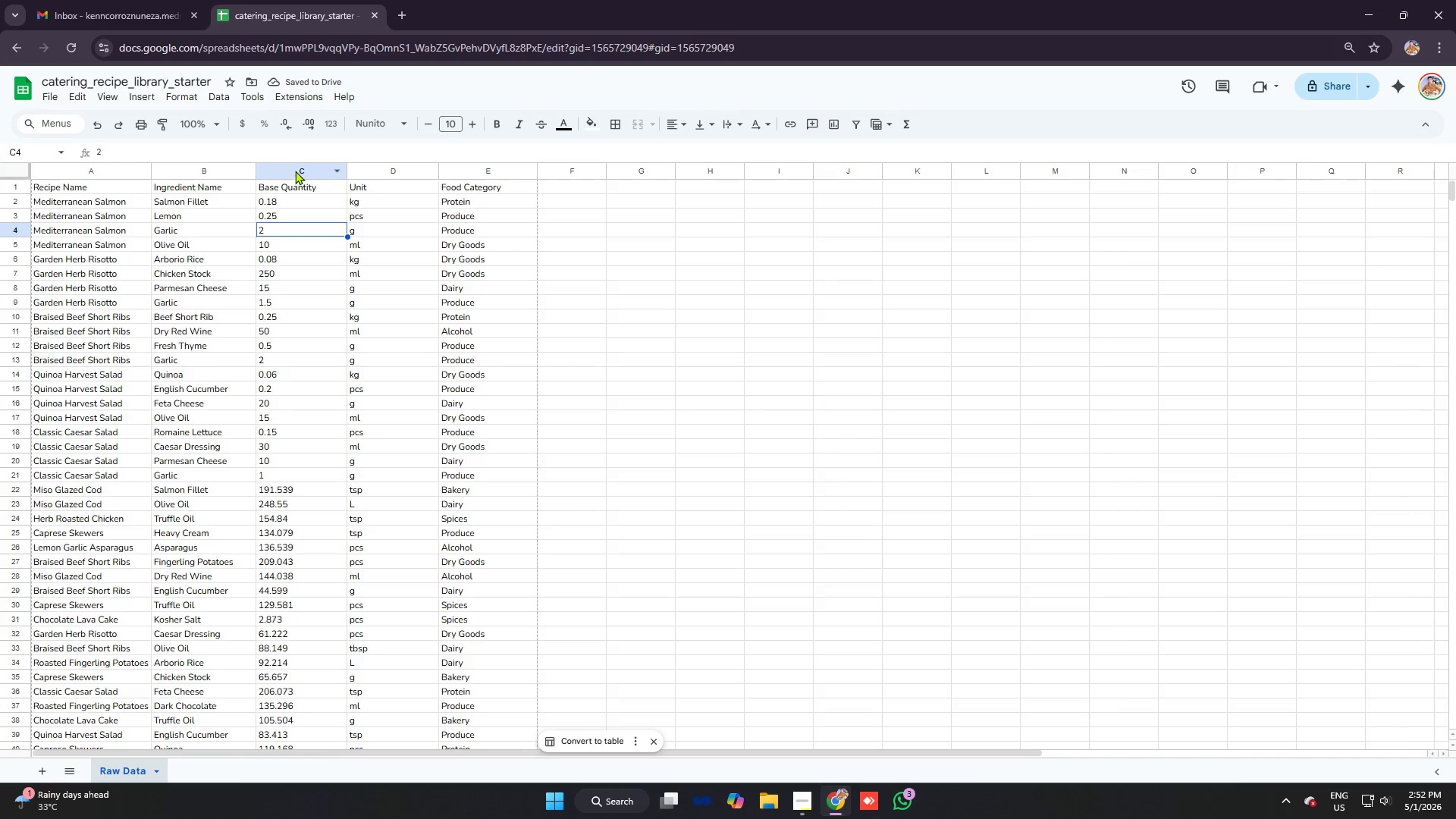 
left_click([294, 169])
 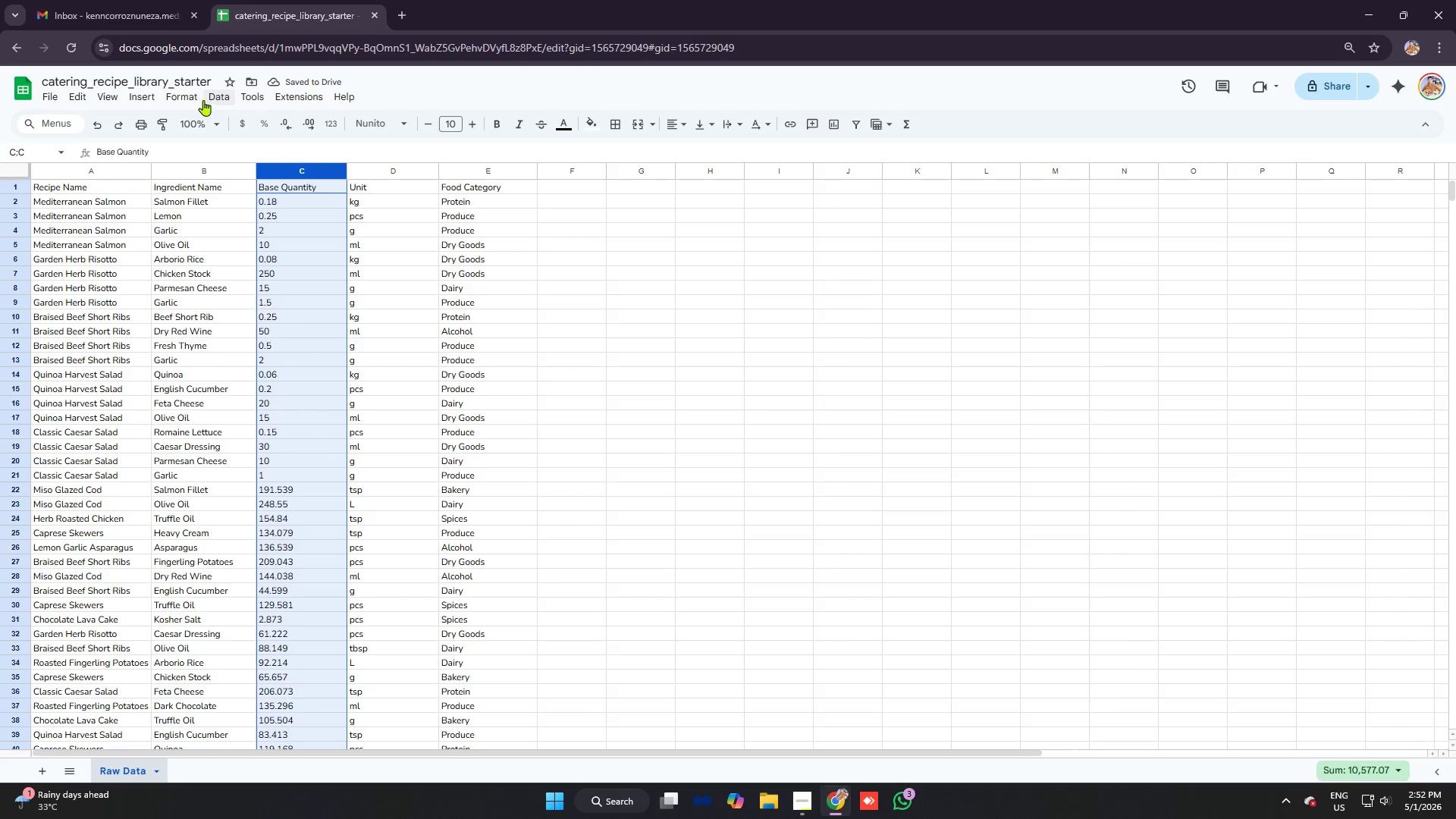 
left_click([178, 95])
 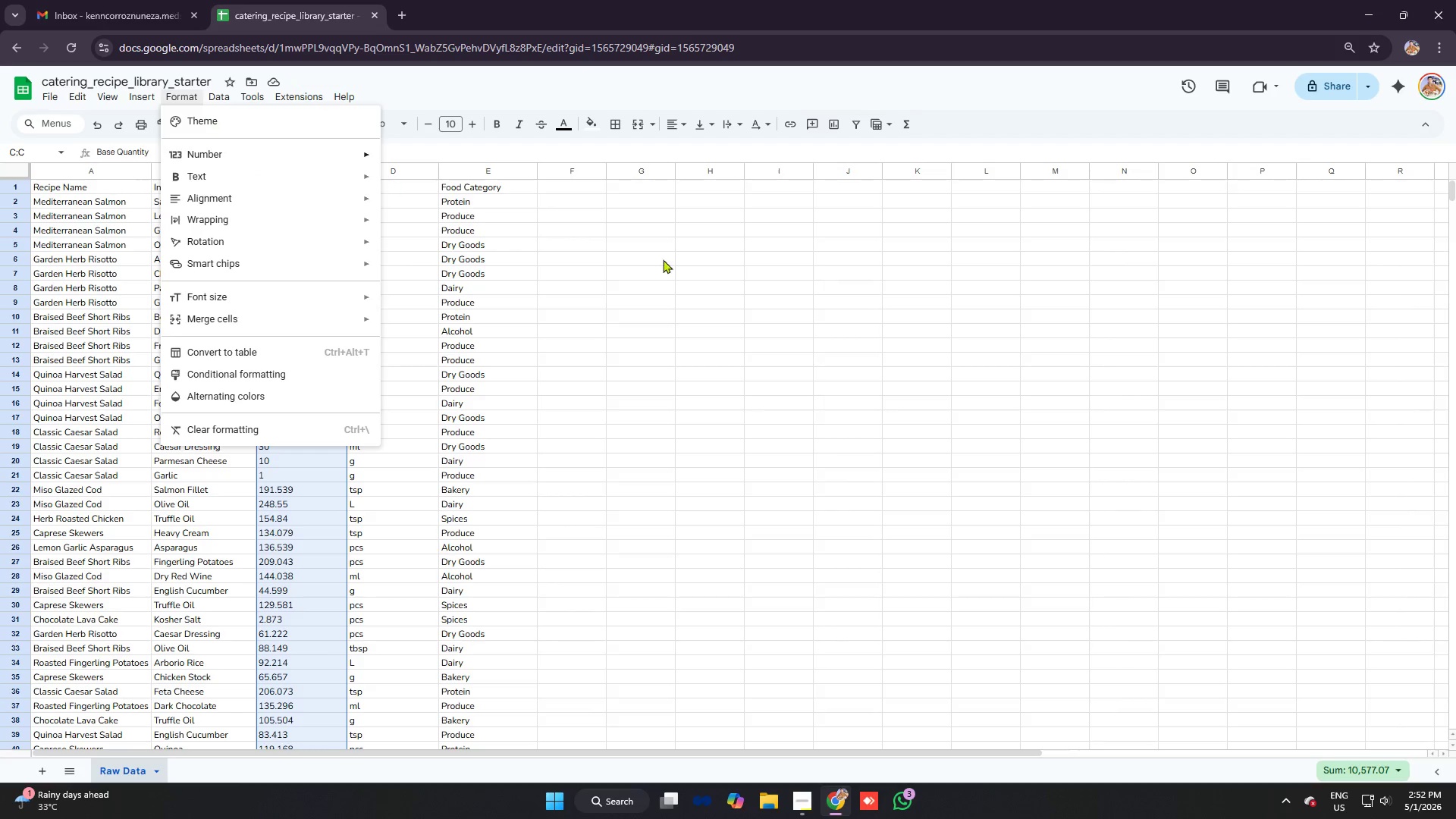 
left_click([701, 270])
 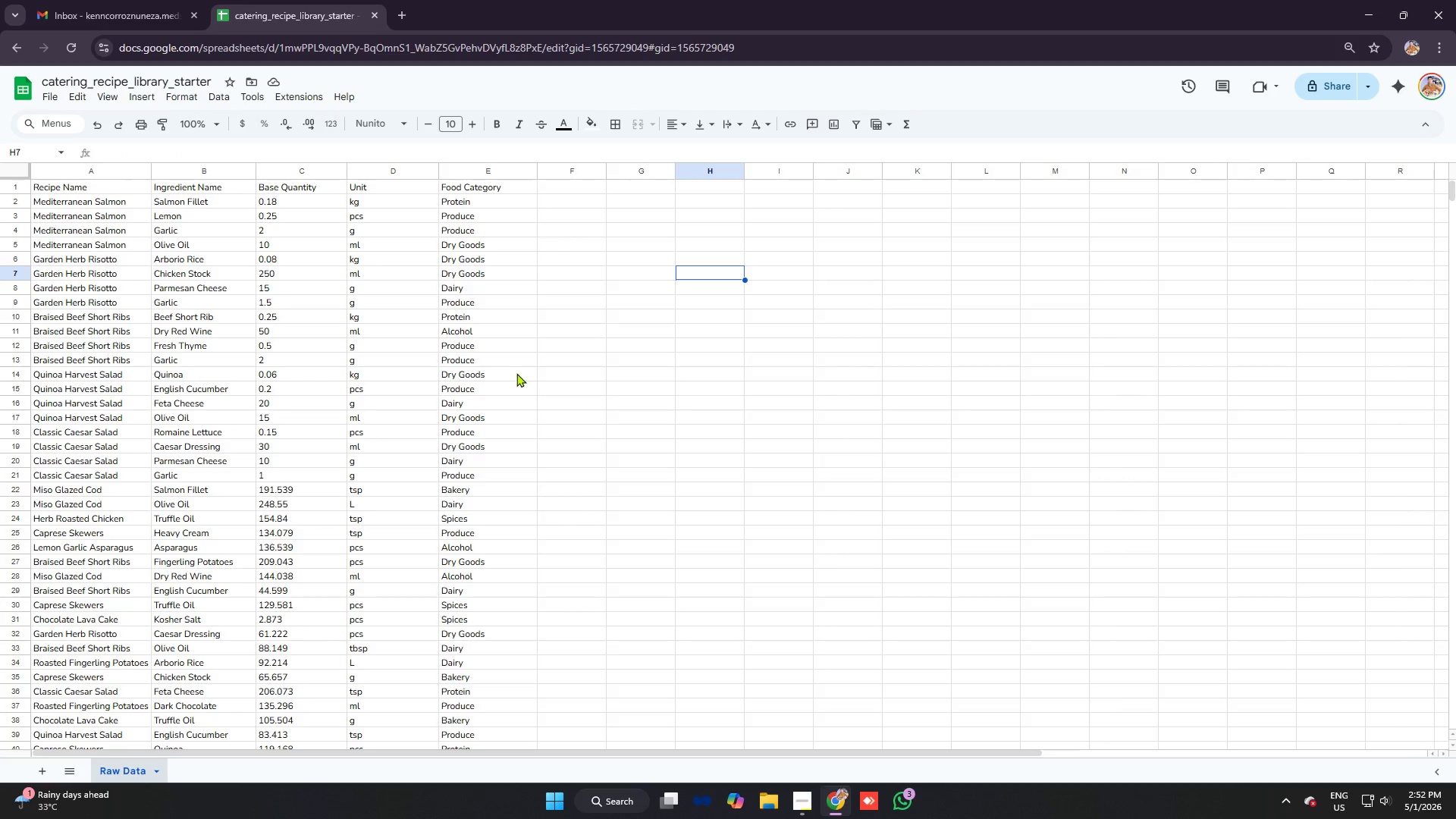 
key(Control+A)
 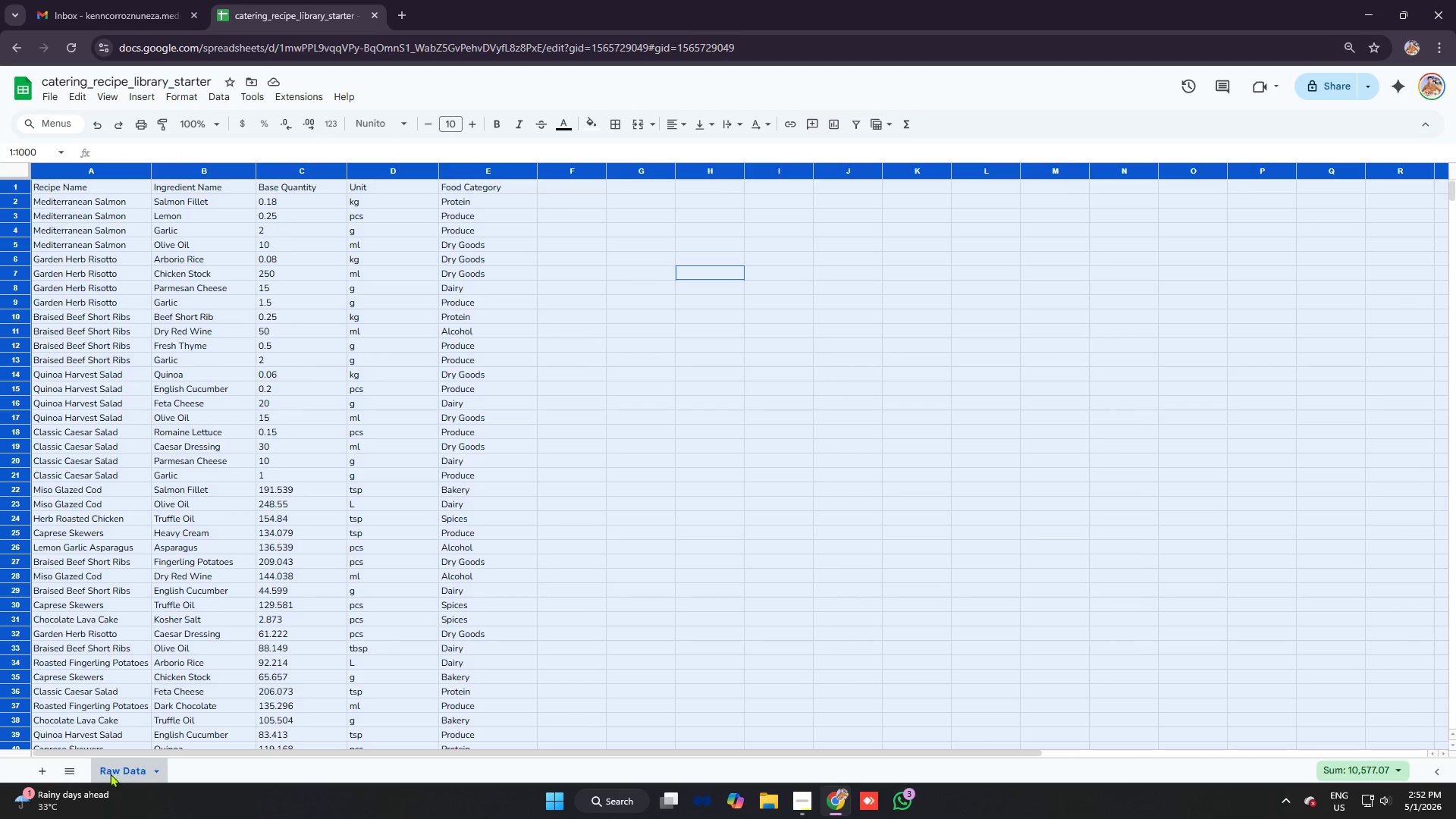 
key(Control+C)
 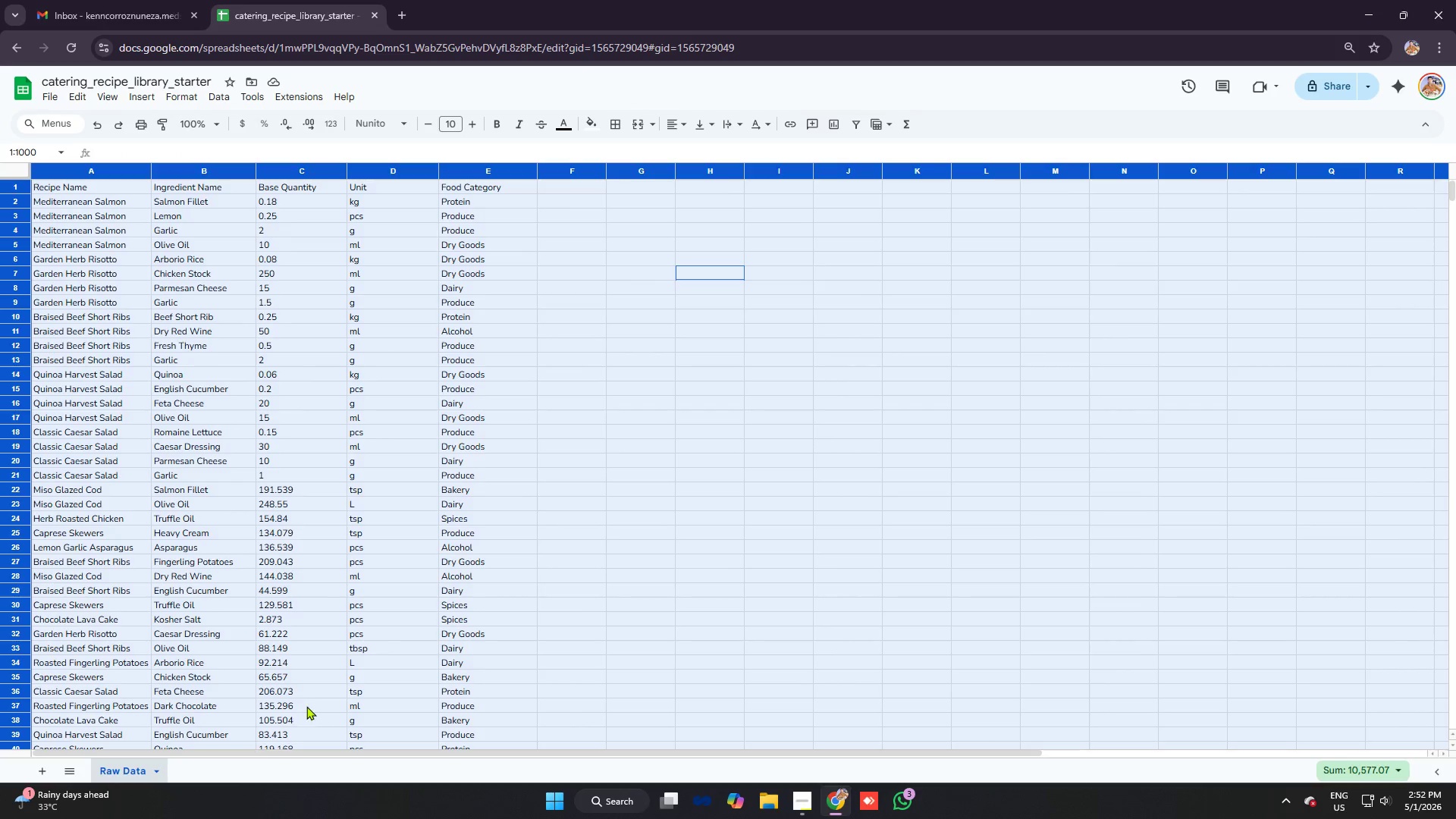 
left_click([311, 699])
 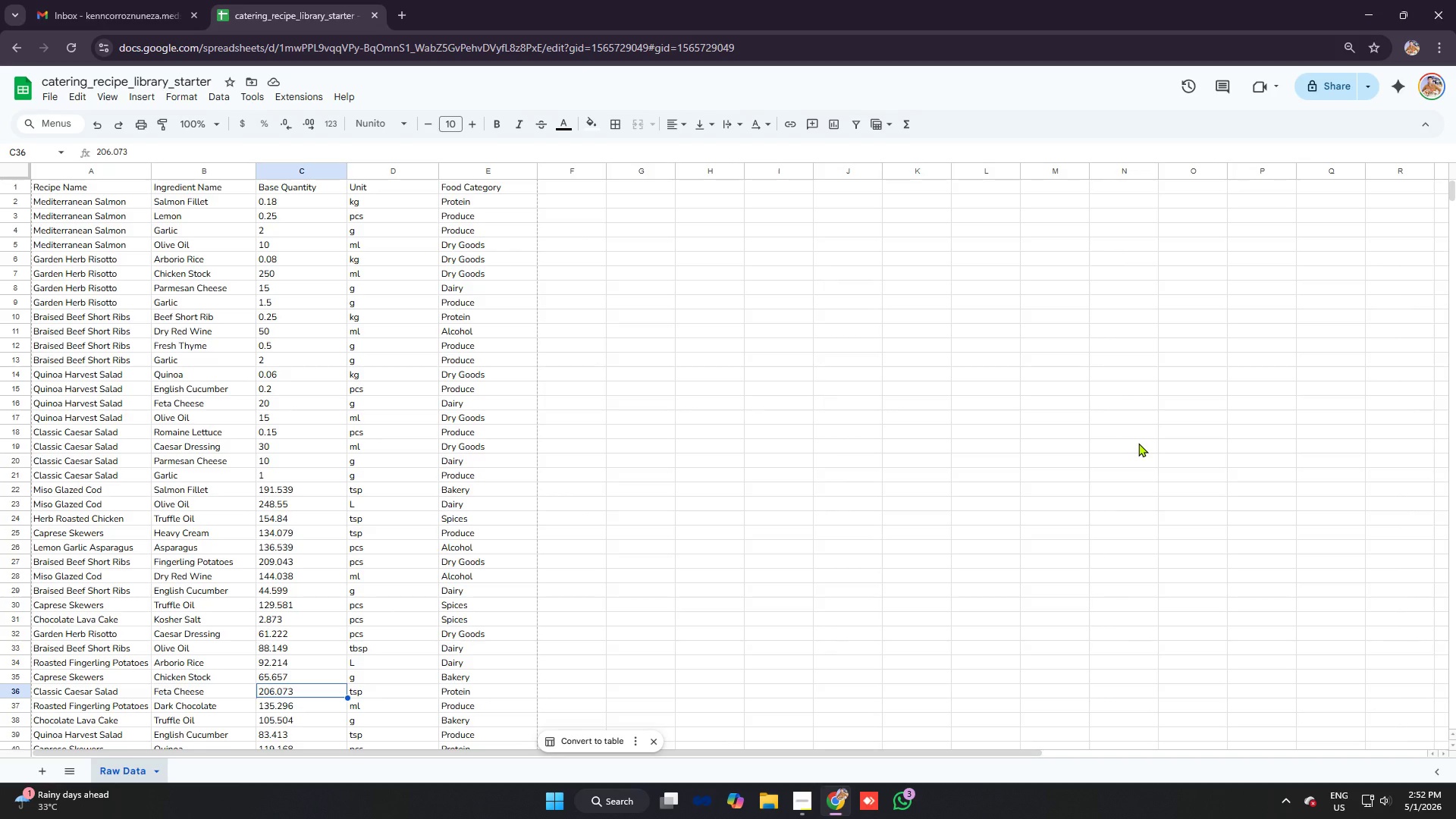 
wait(10.12)
 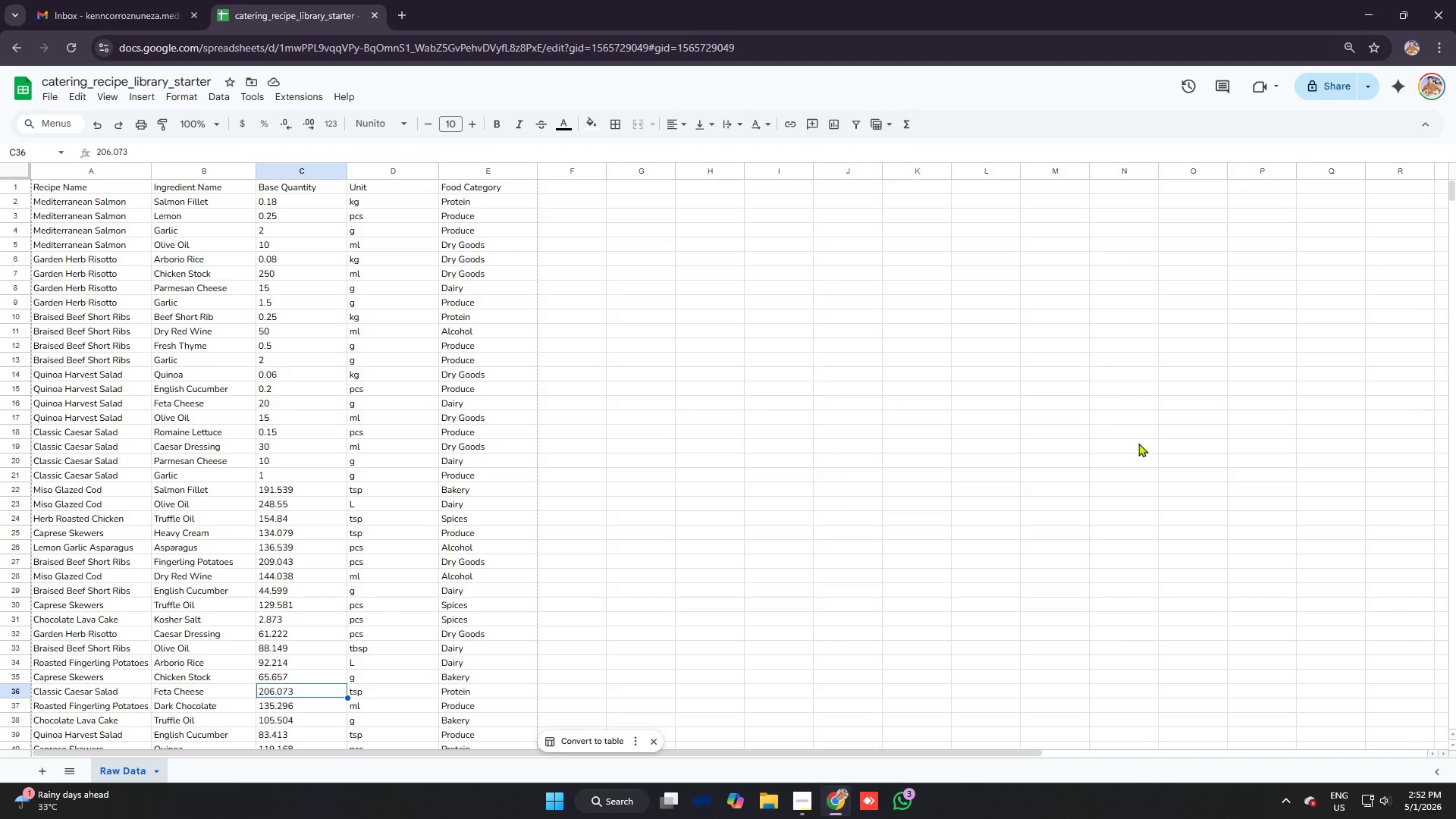 
left_click([159, 770])
 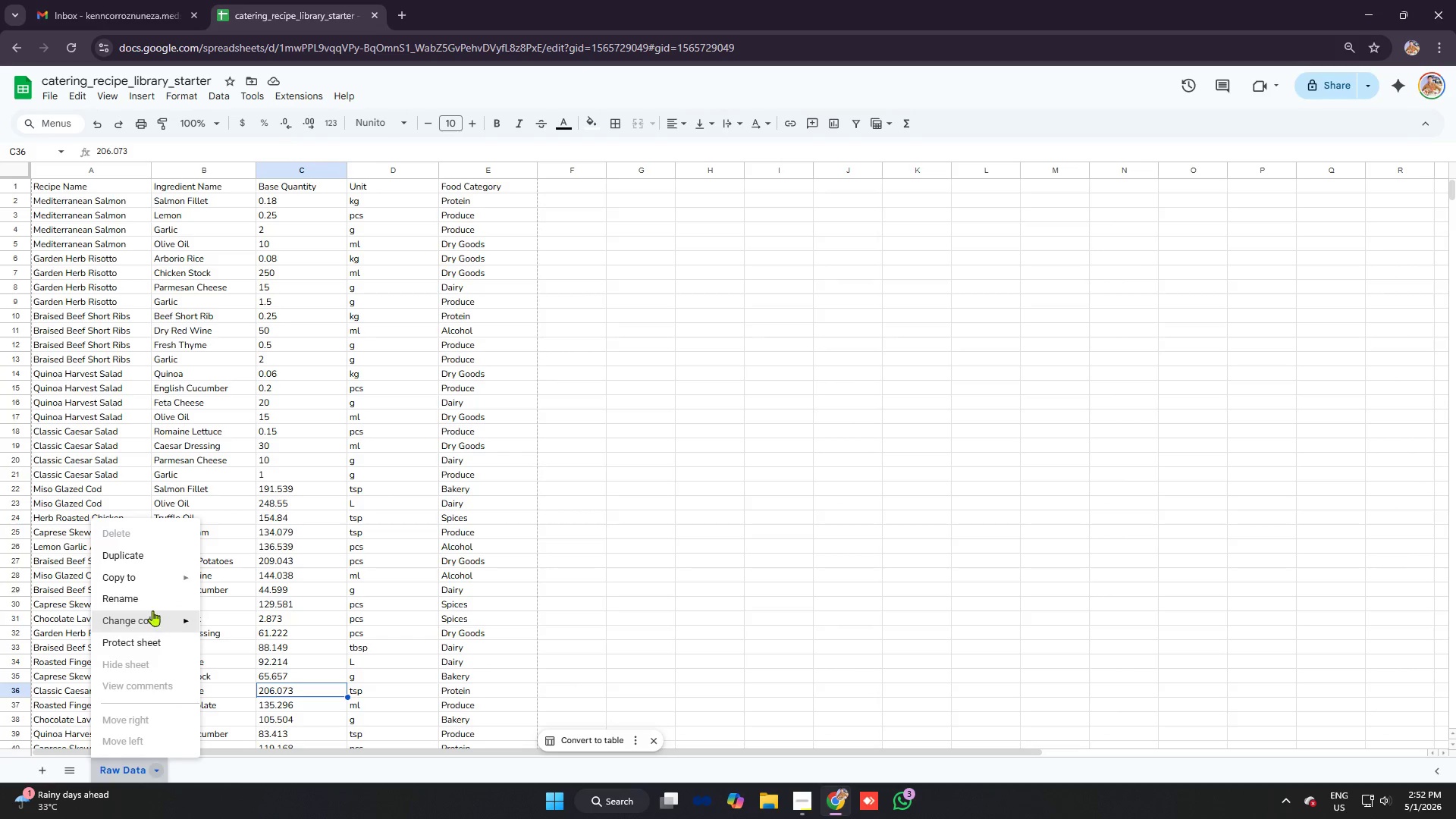 
left_click([146, 594])
 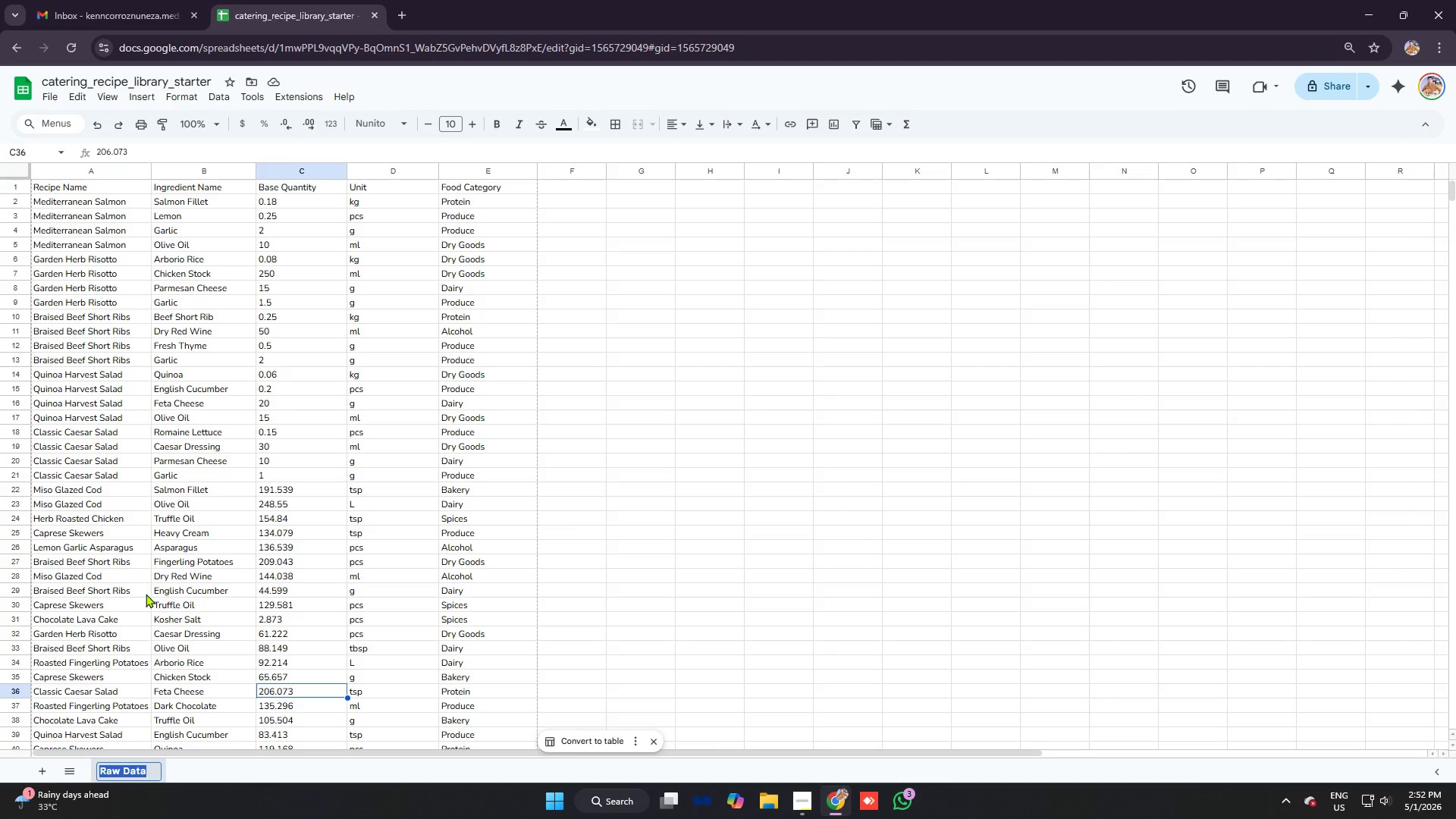 
type(Re cipe)
key(Backspace)
key(Backspace)
key(Backspace)
key(Backspace)
type(e)
key(Backspace)
type(ipe Library)
 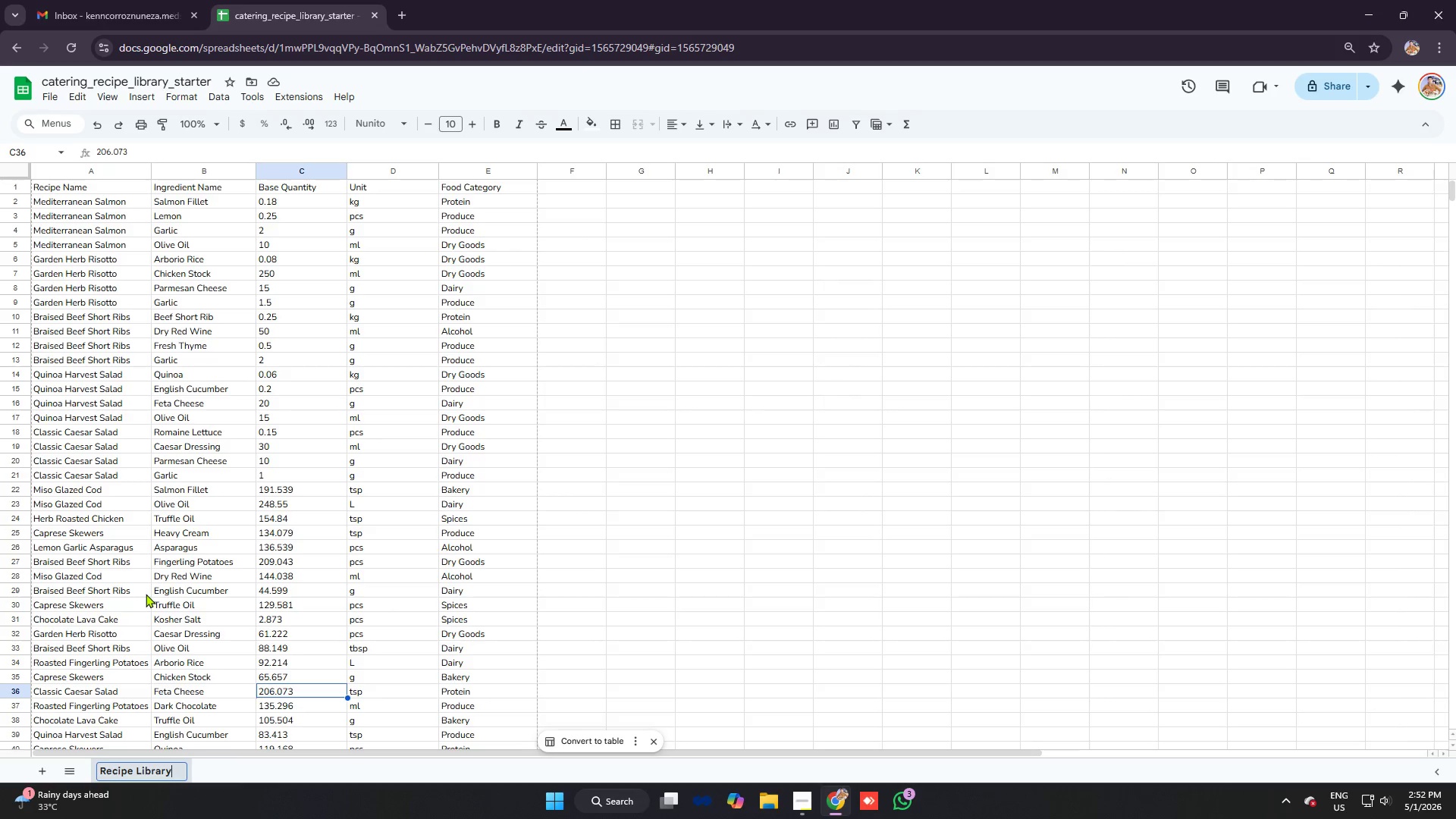 
key(Enter)
 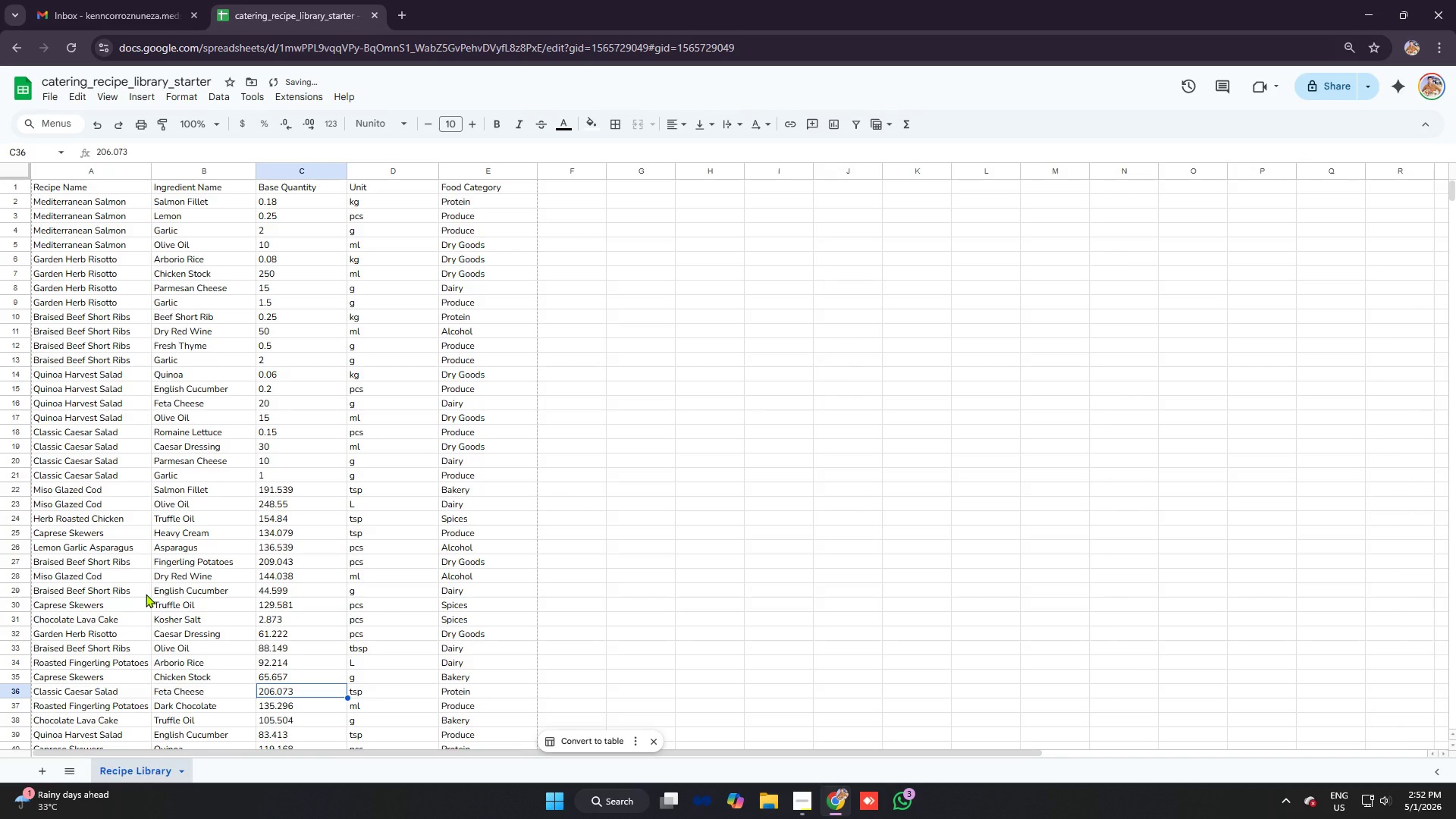 
left_click([146, 594])
 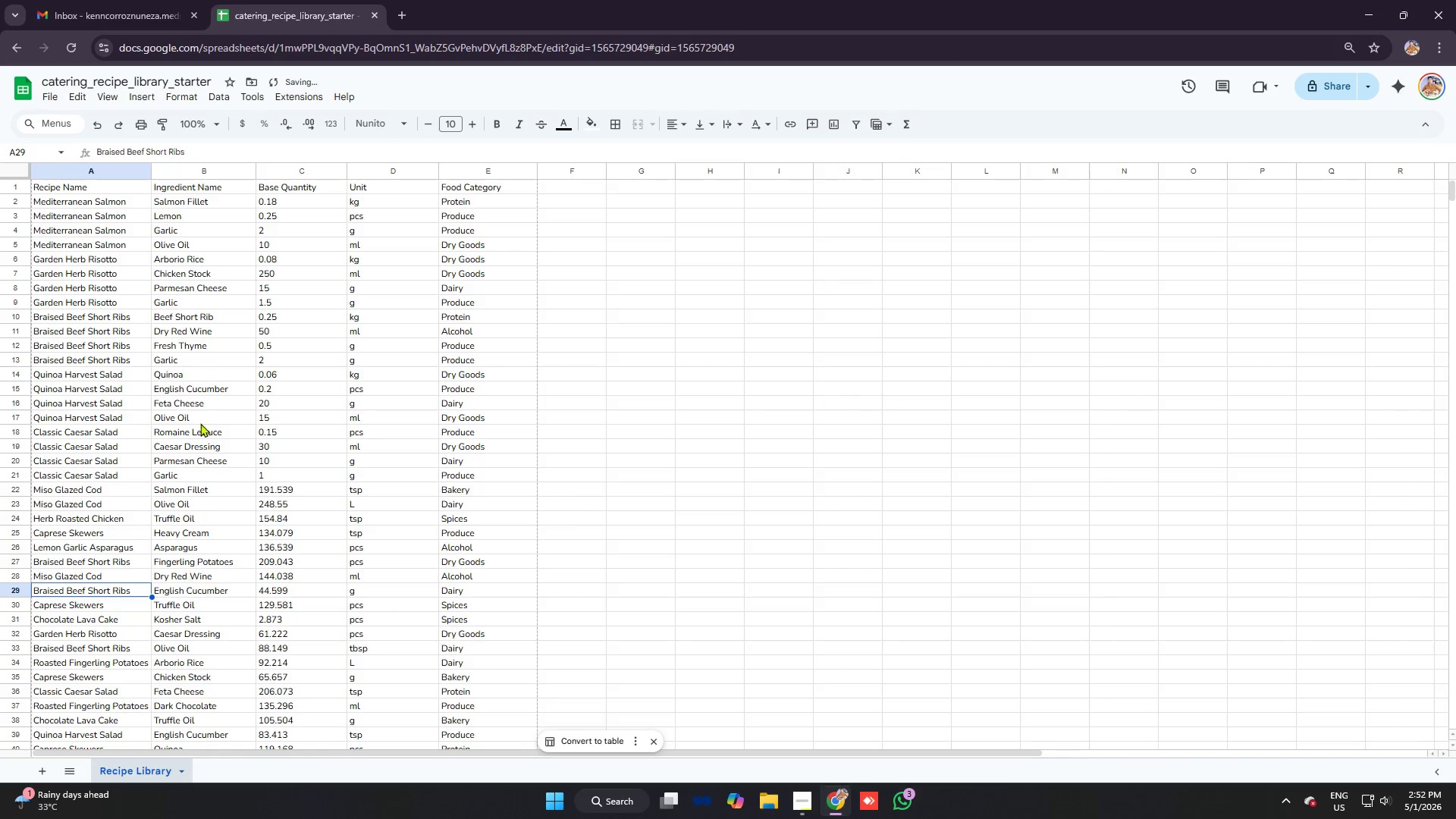 
left_click([188, 362])
 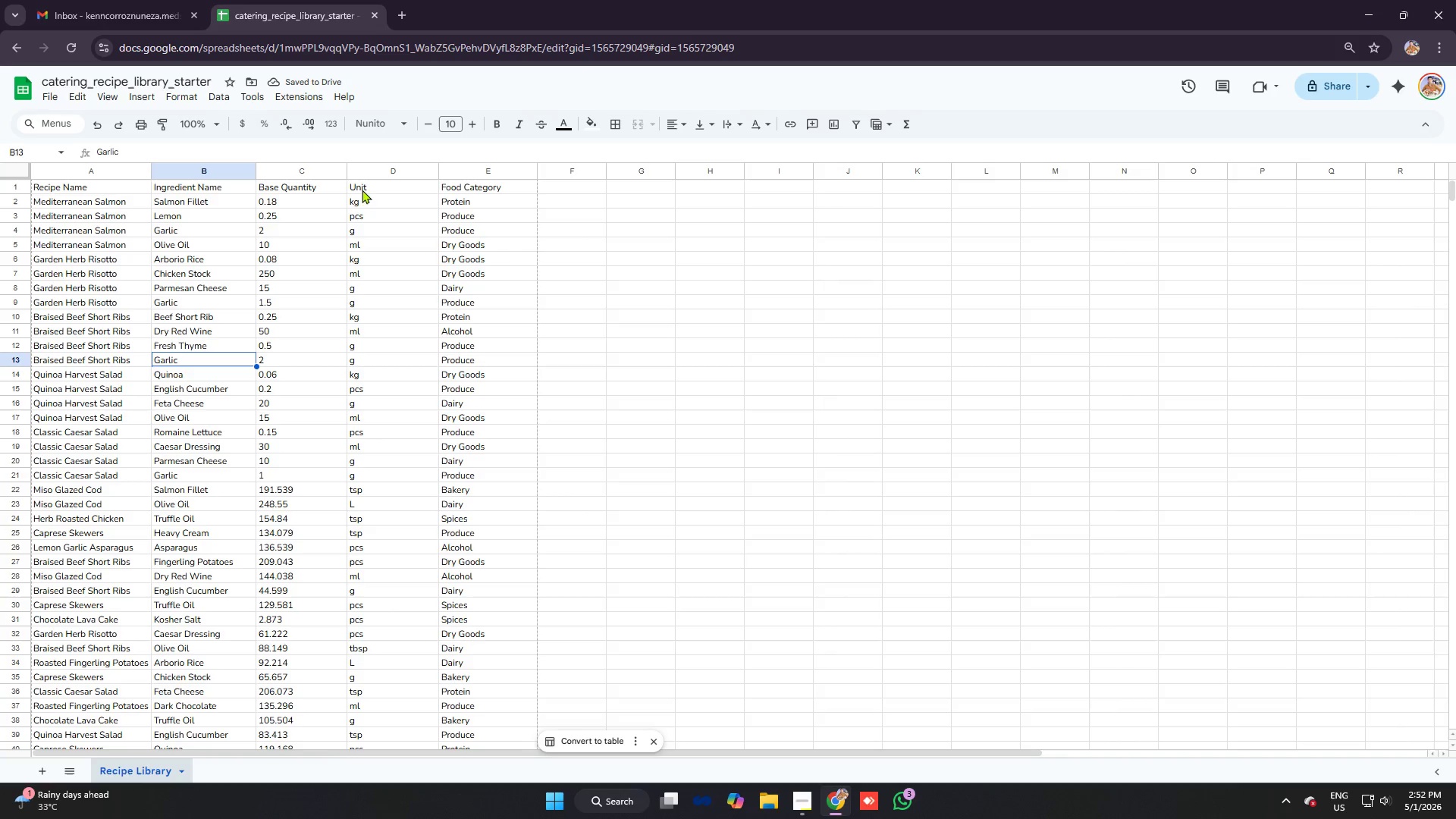 
left_click([112, 183])
 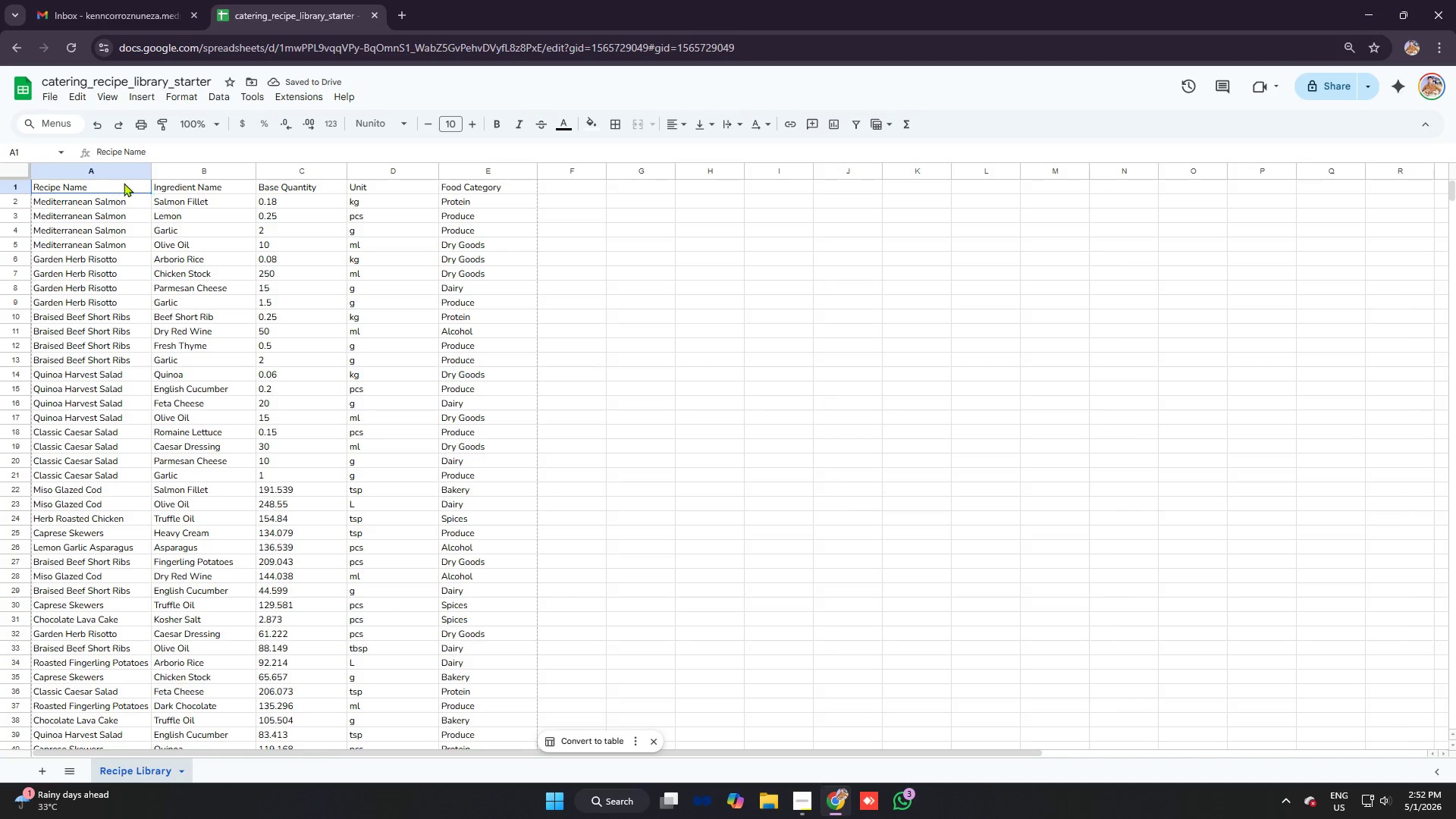 
left_click_drag(start_coordinate=[115, 183], to_coordinate=[526, 188])
 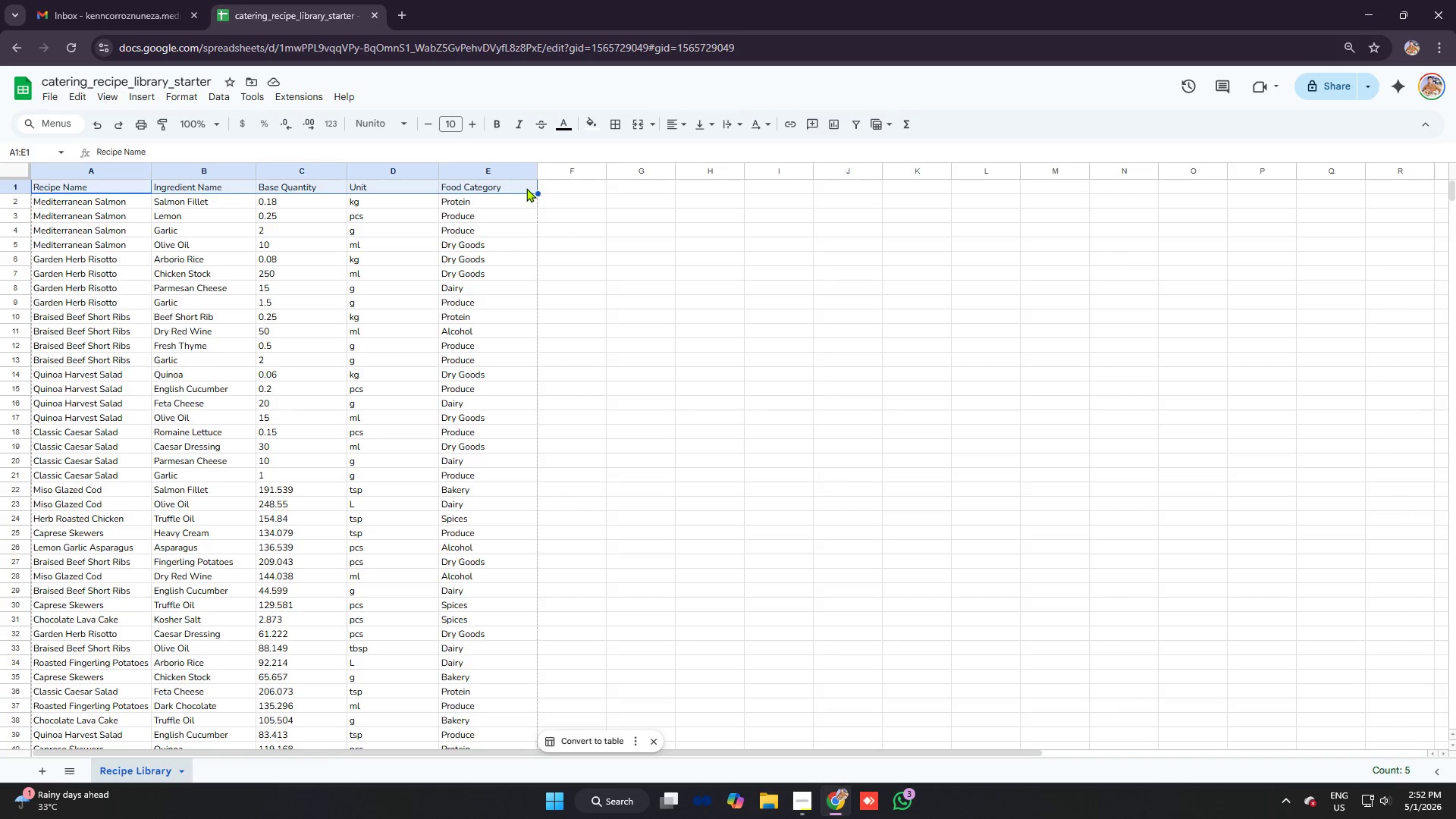 
key(Control+B)
 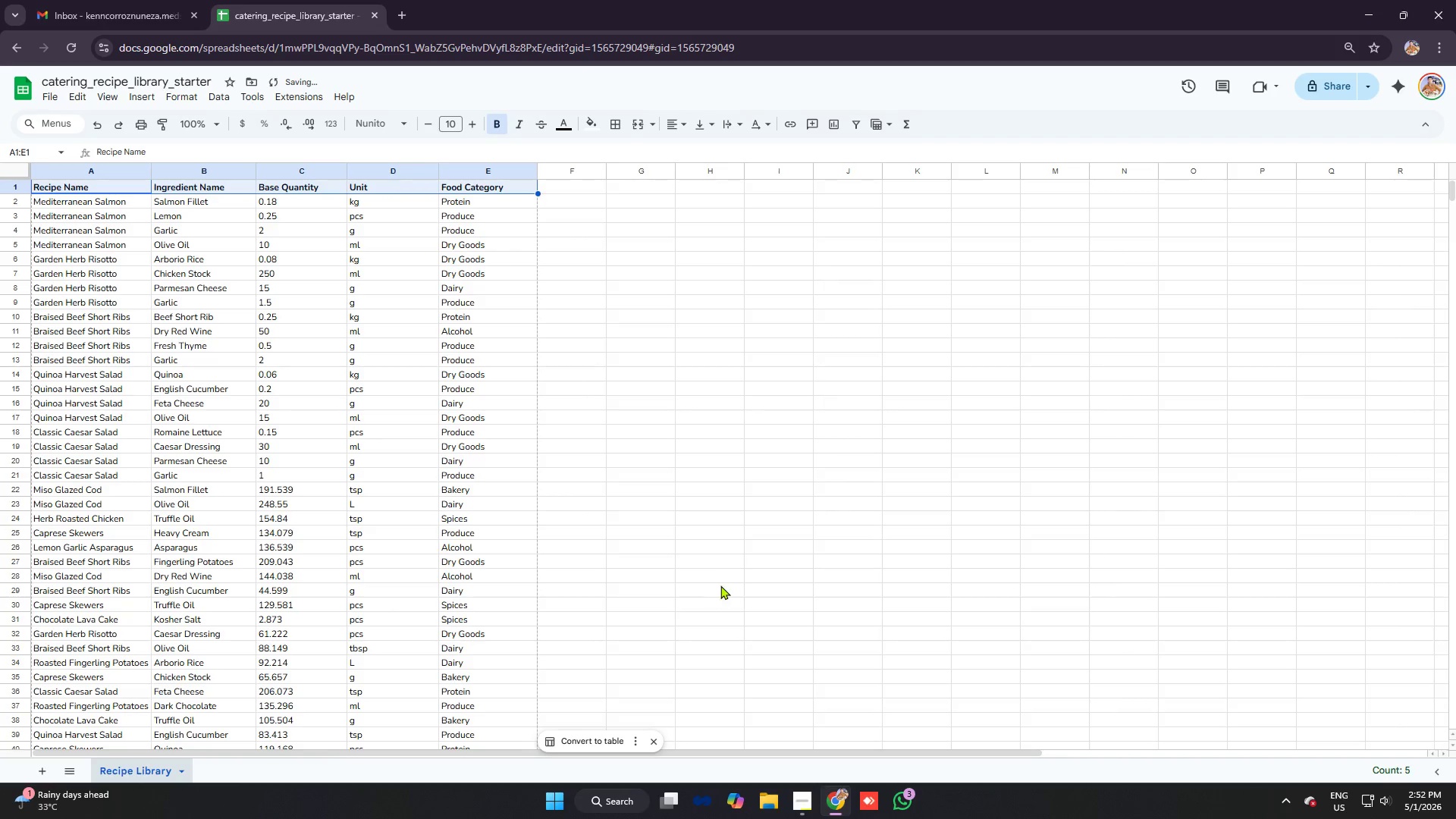 
left_click([664, 541])
 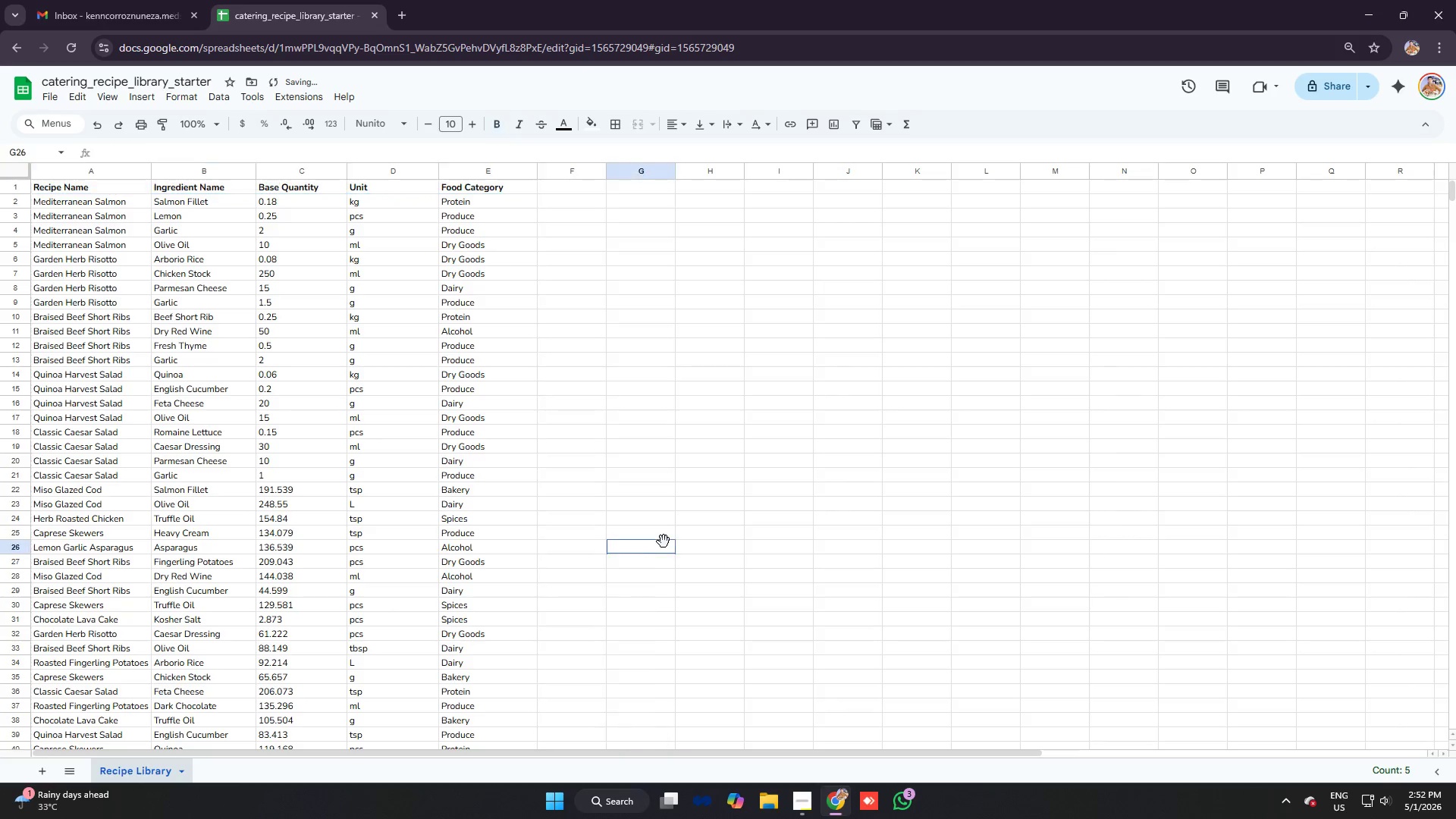 
key(Alt+AltLeft)
 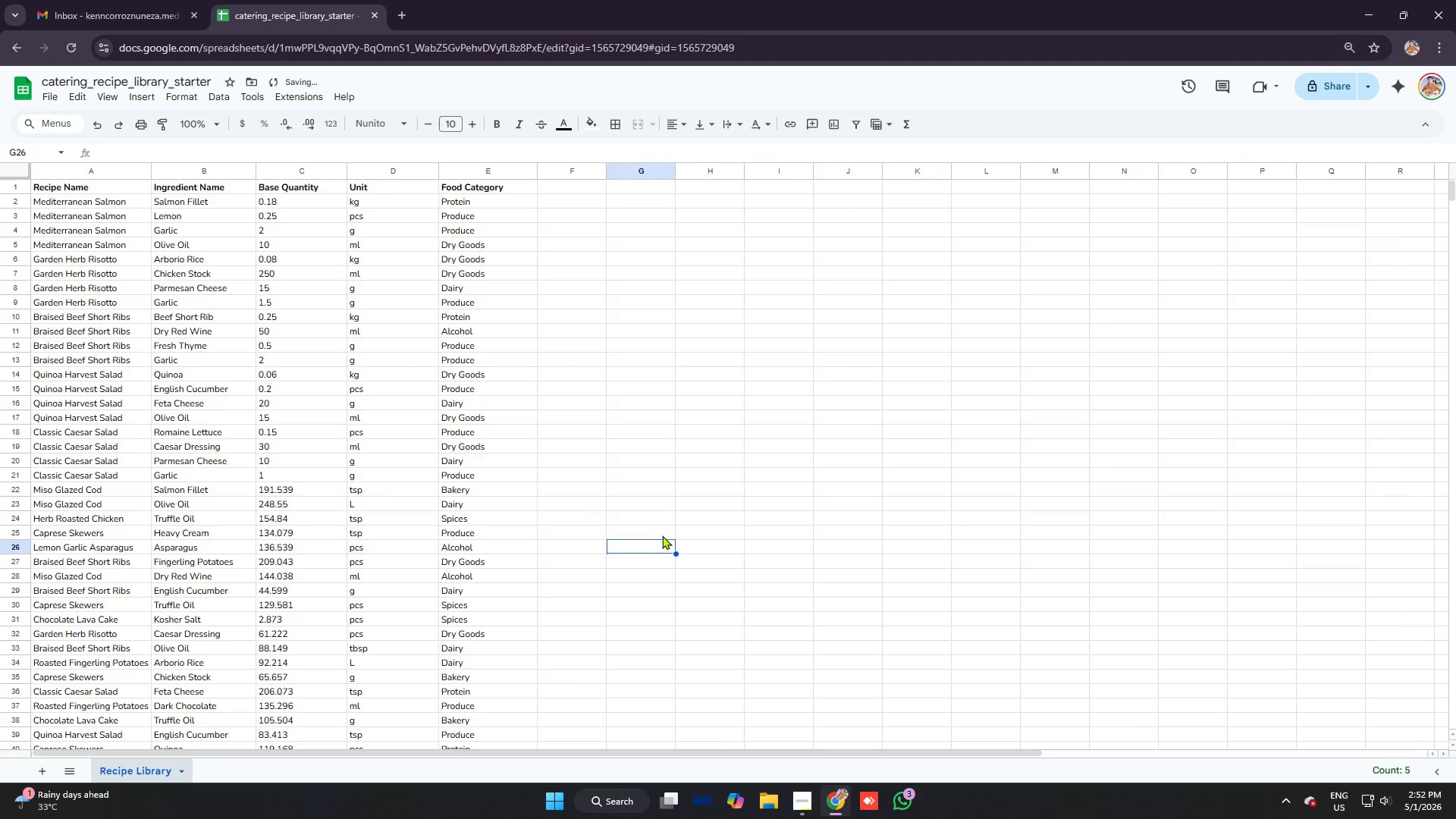 
key(Alt+Tab)